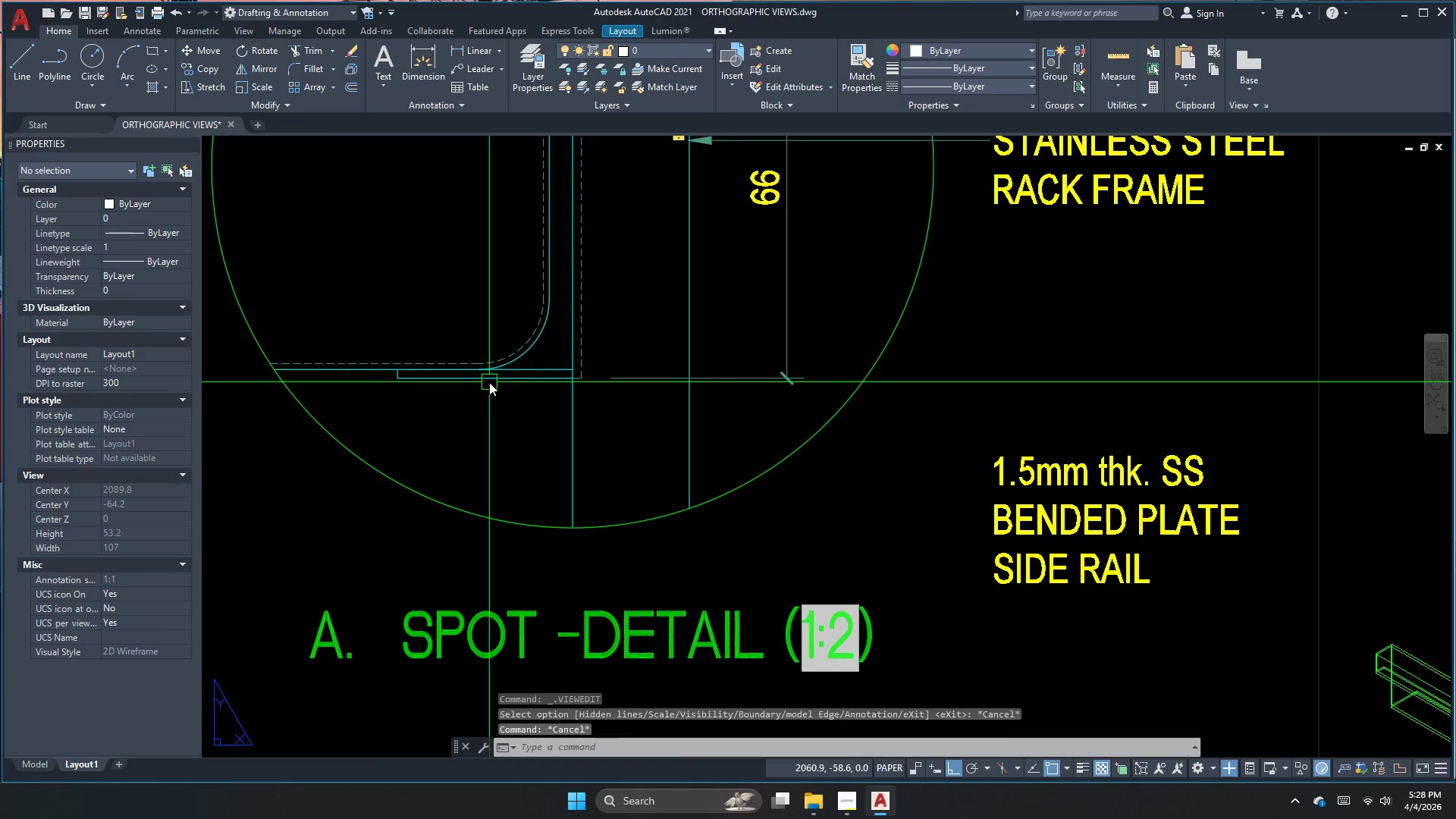 
key(Escape)
 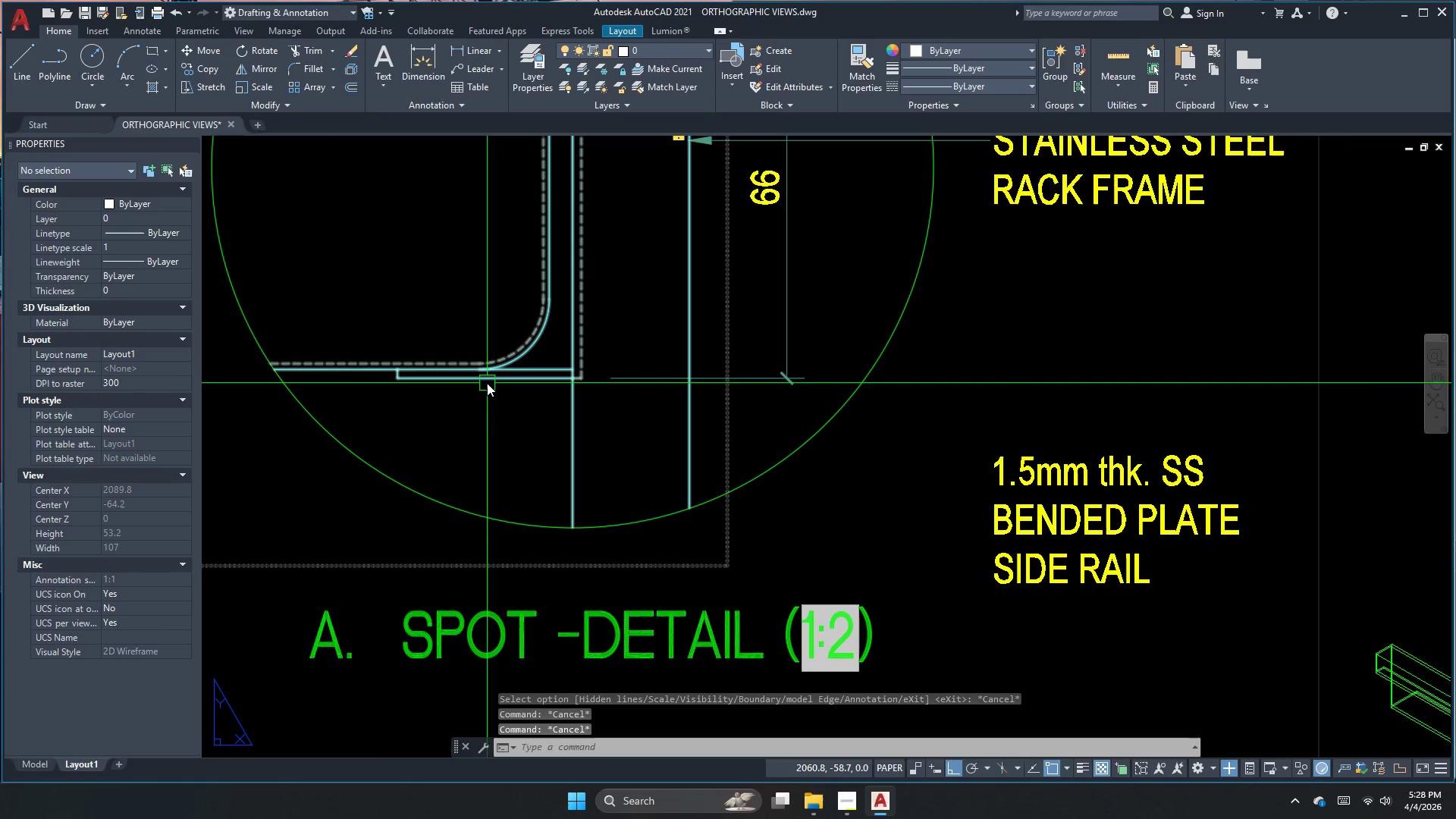 
scroll: coordinate [489, 382], scroll_direction: none, amount: 0.0
 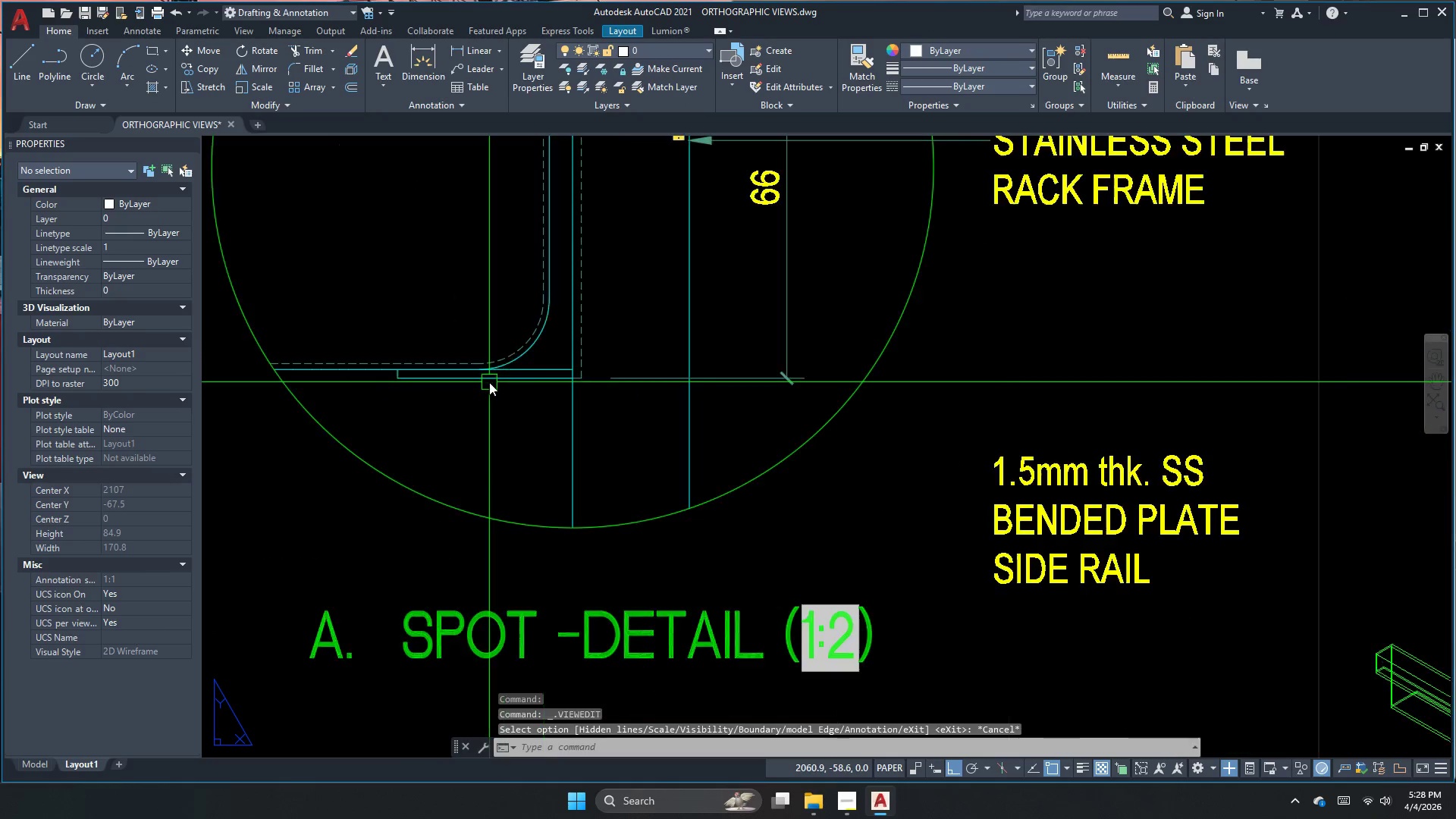 
type(dli)
 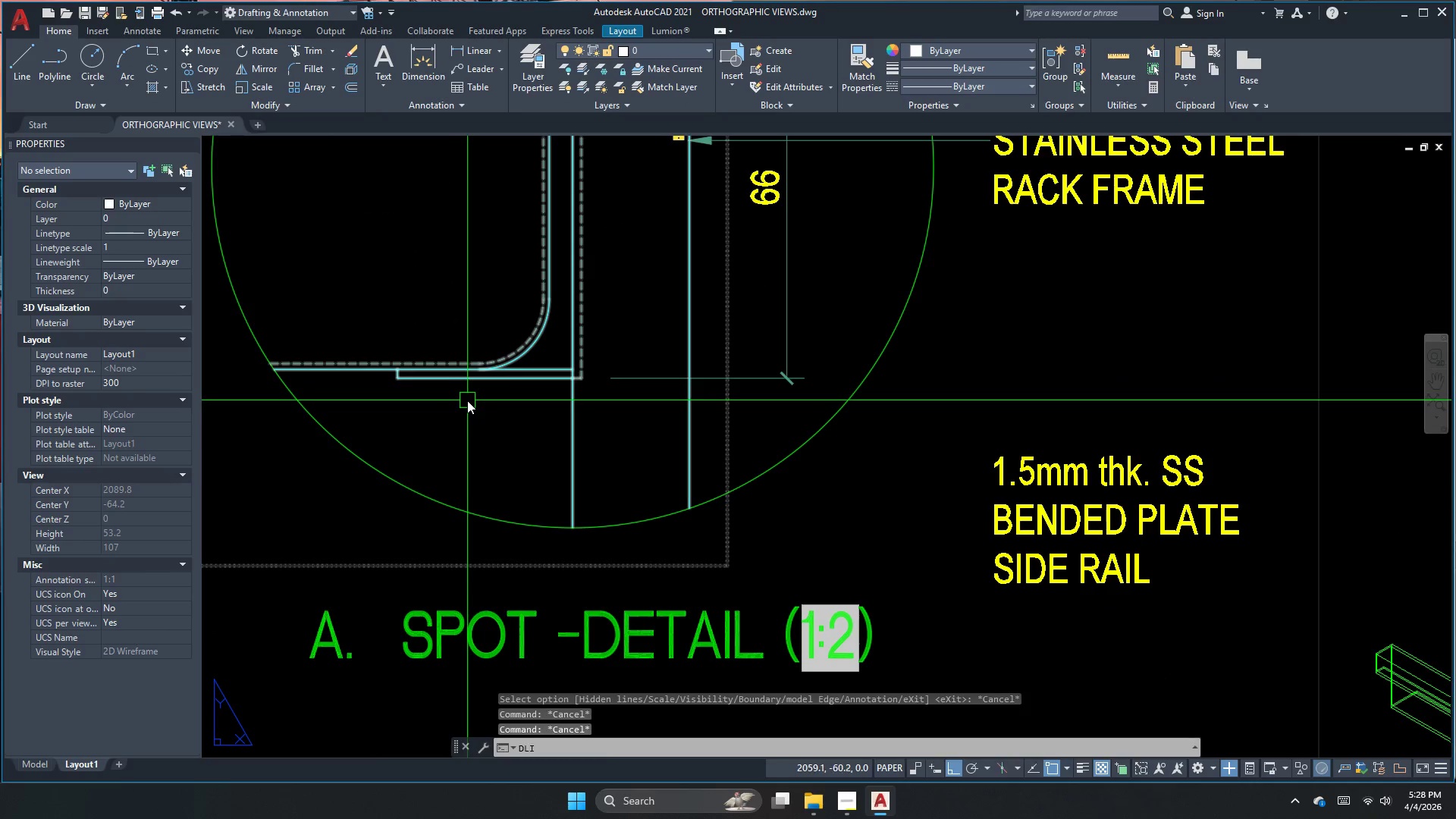 
key(Space)
 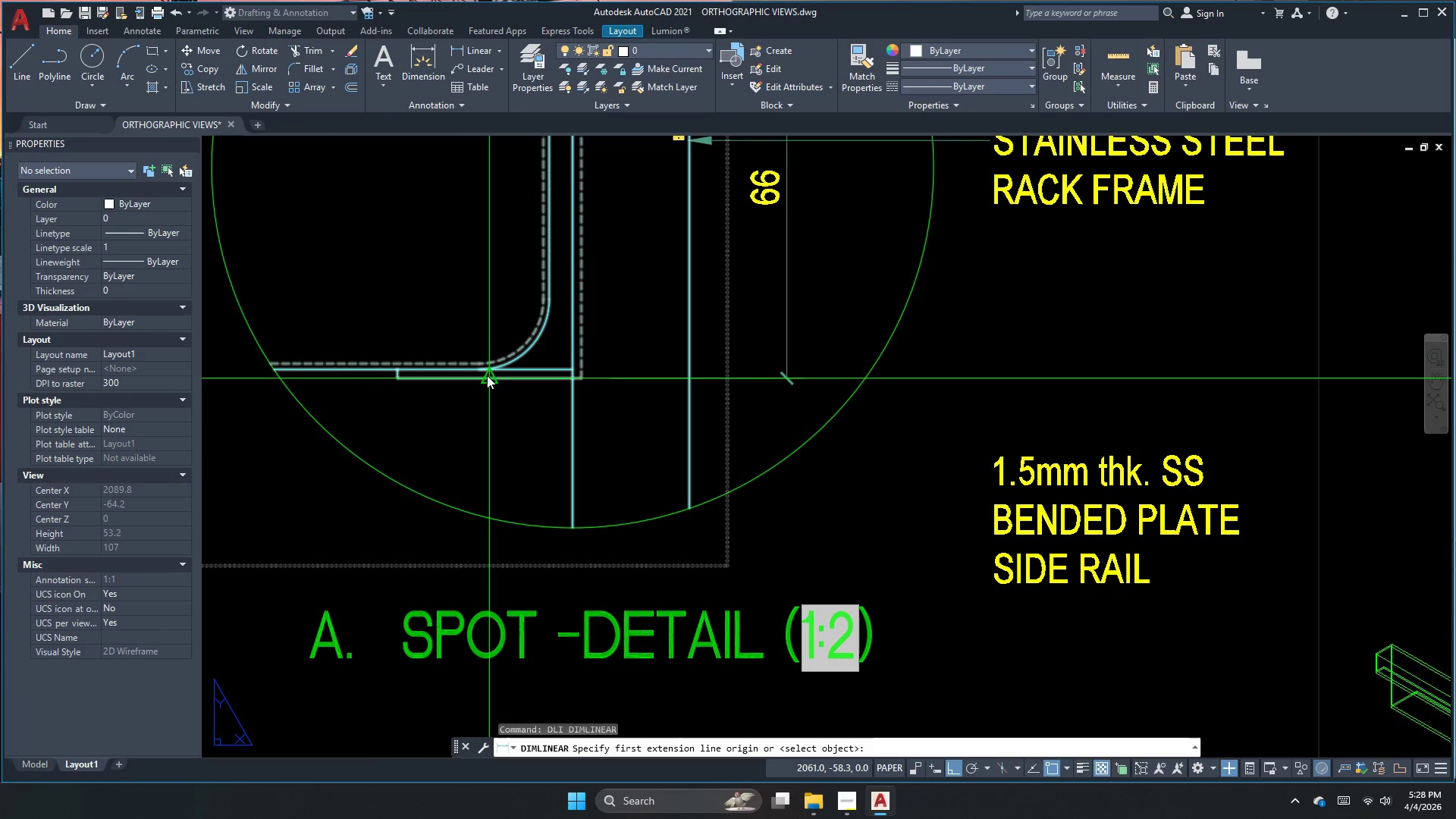 
key(Space)
 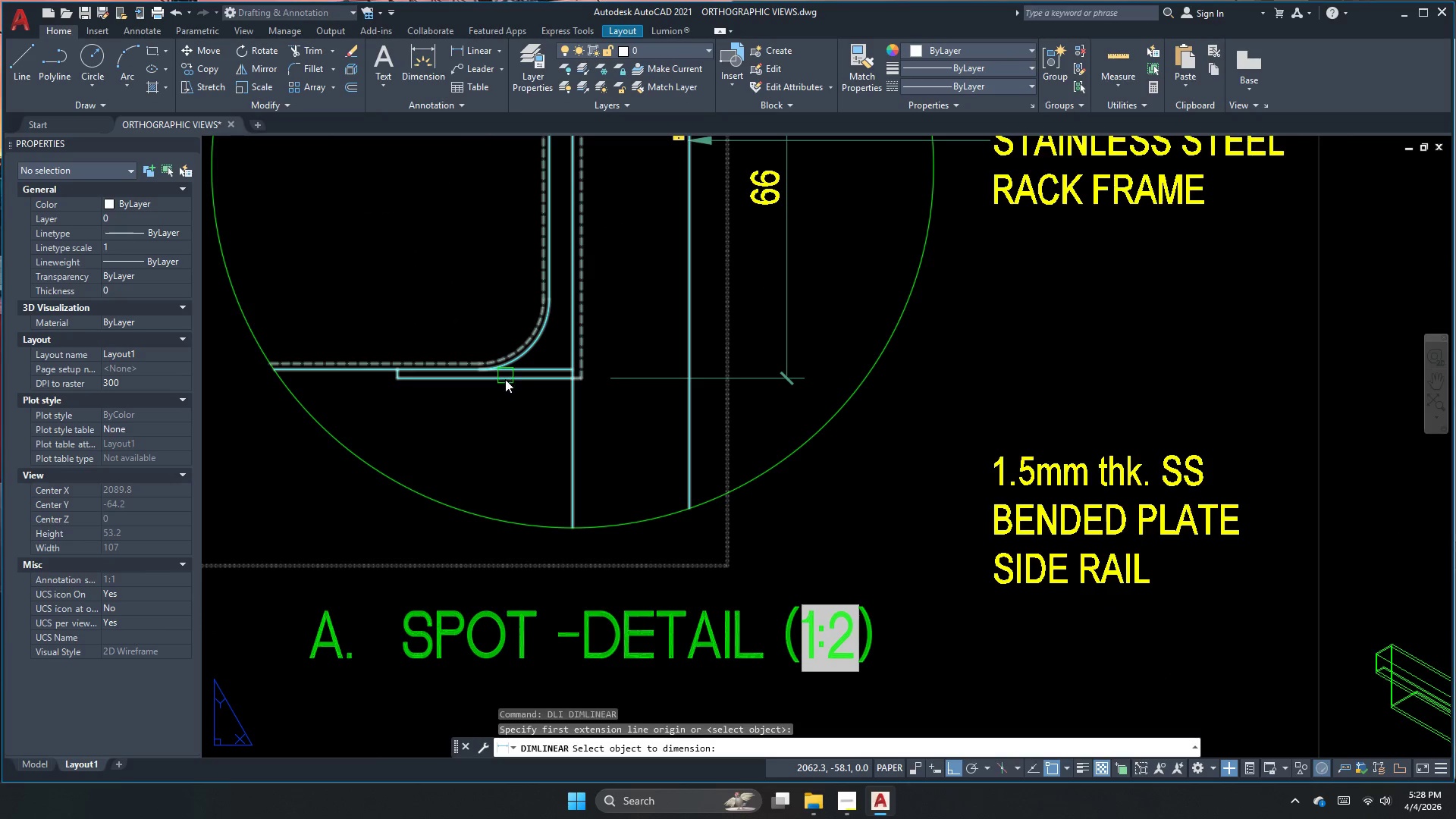 
left_click([505, 384])
 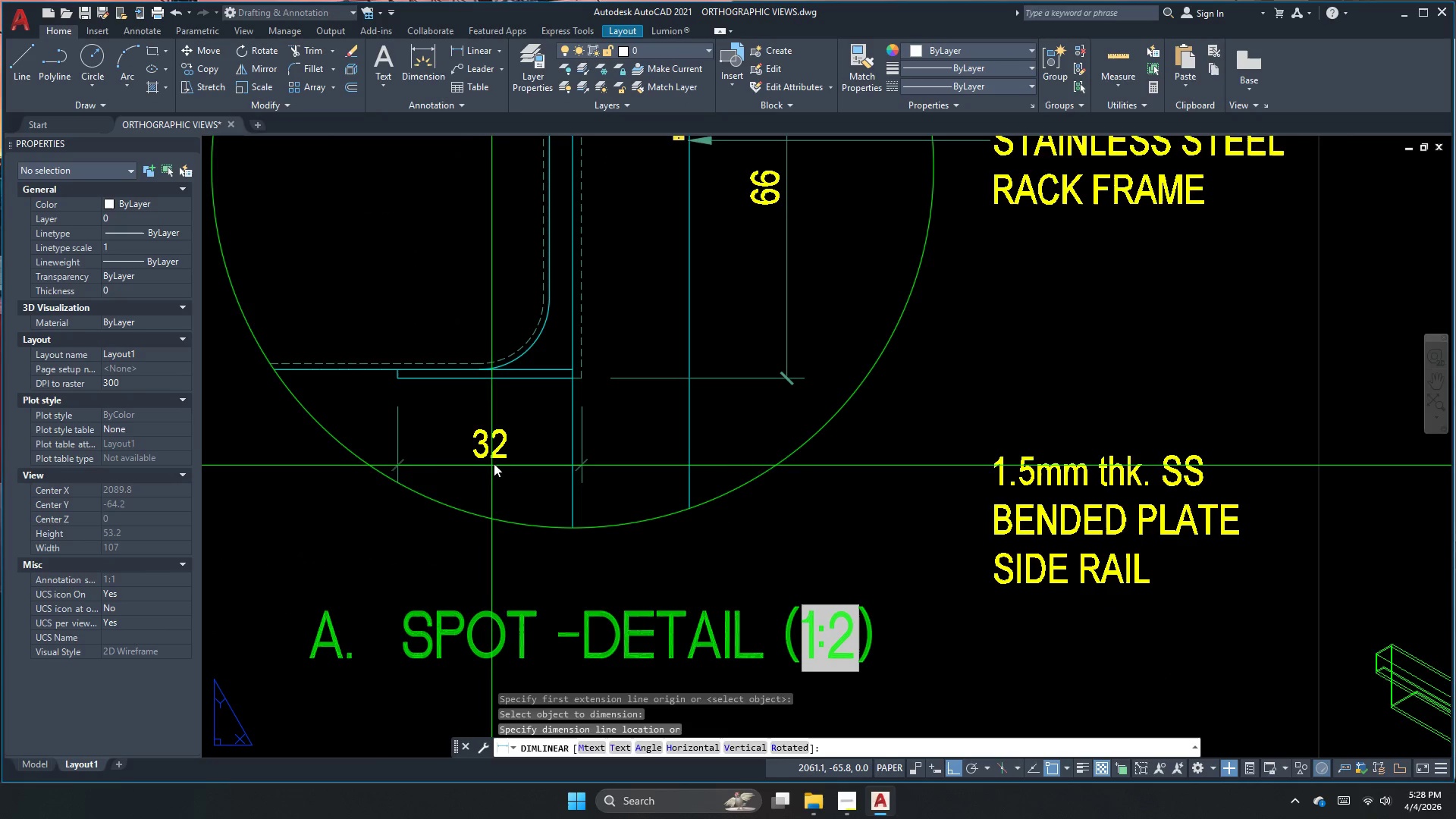 
left_click([494, 461])
 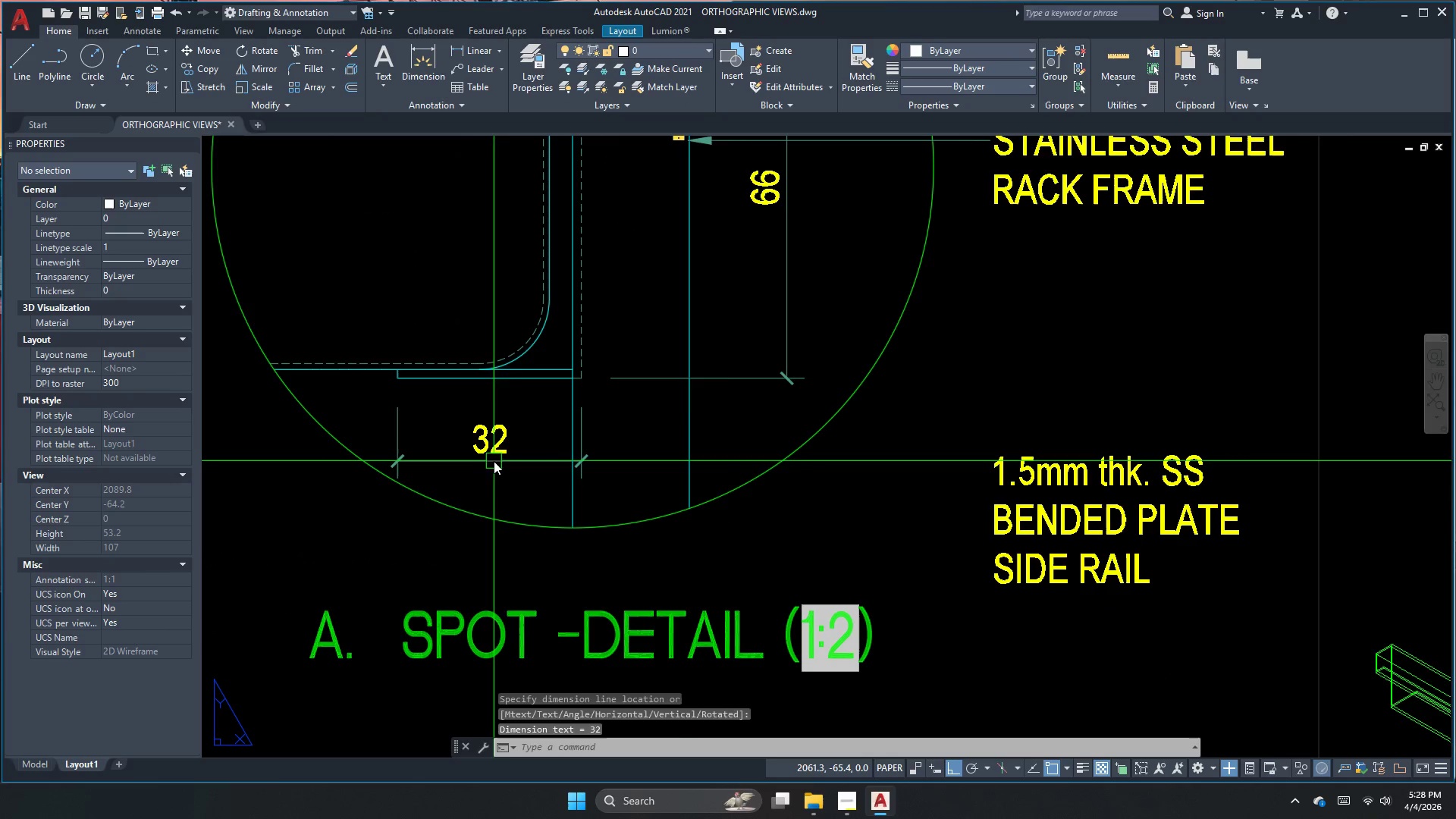 
key(Escape)
 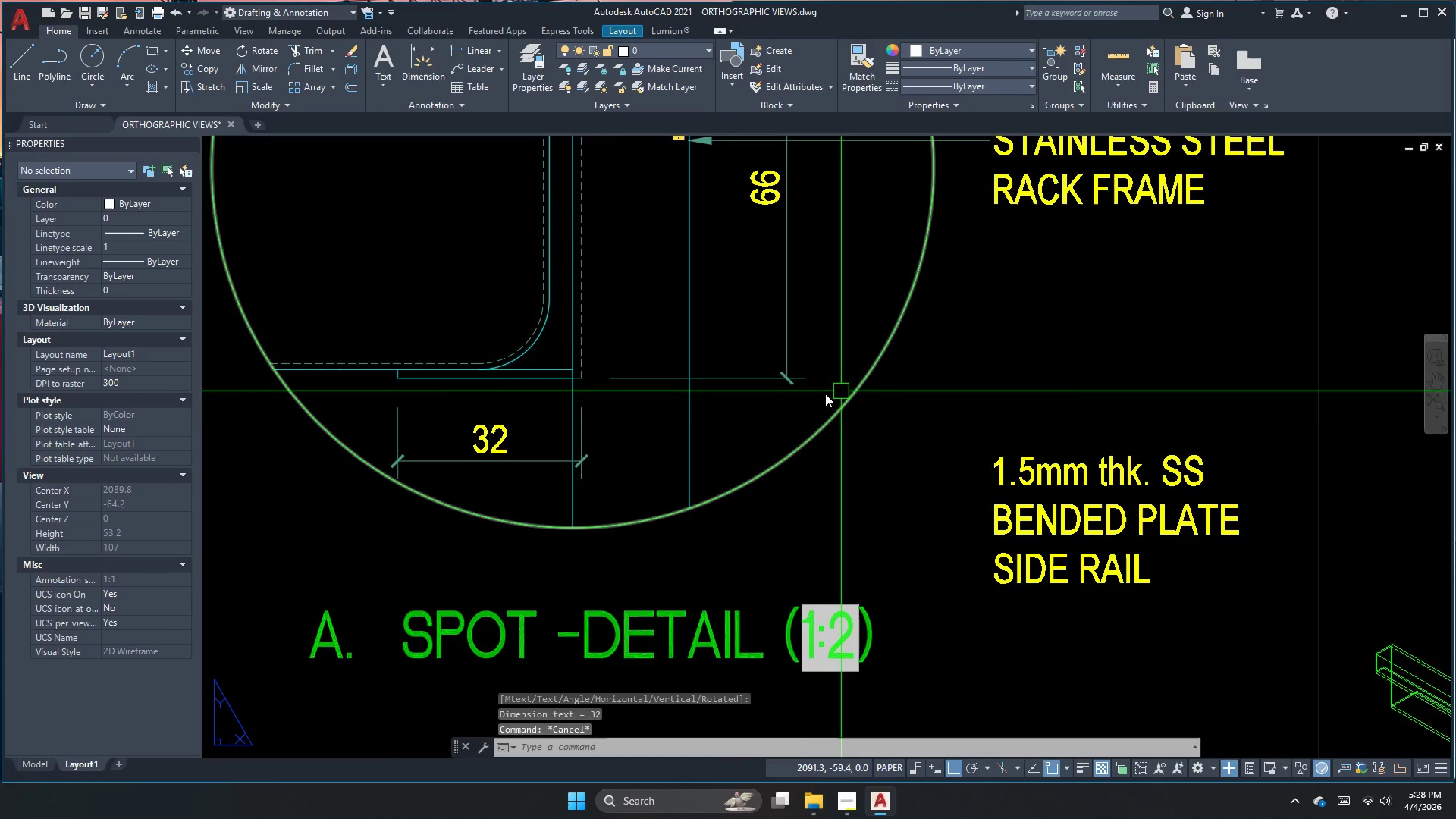 
key(Escape)
 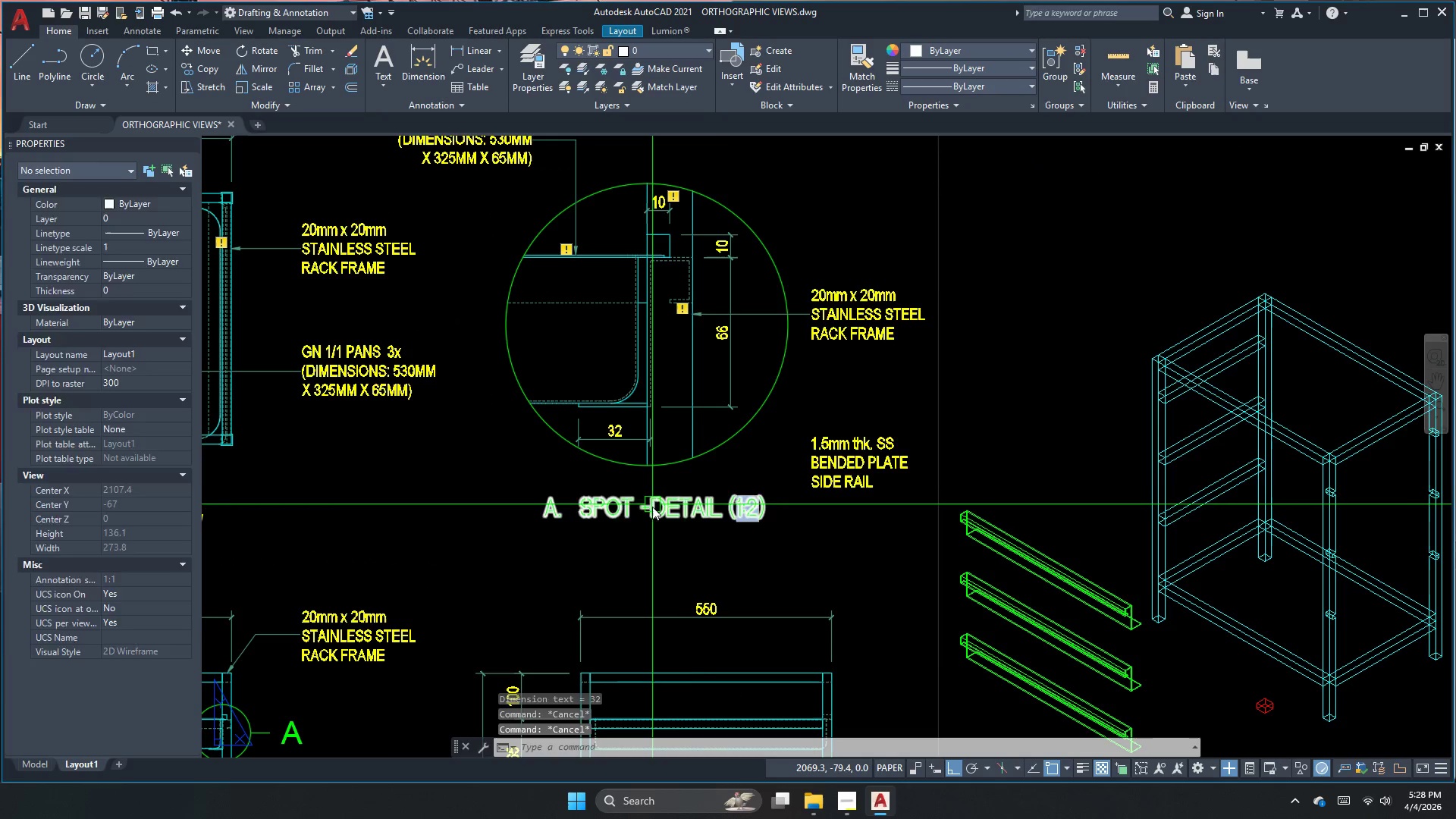 
scroll: coordinate [693, 425], scroll_direction: down, amount: 2.0
 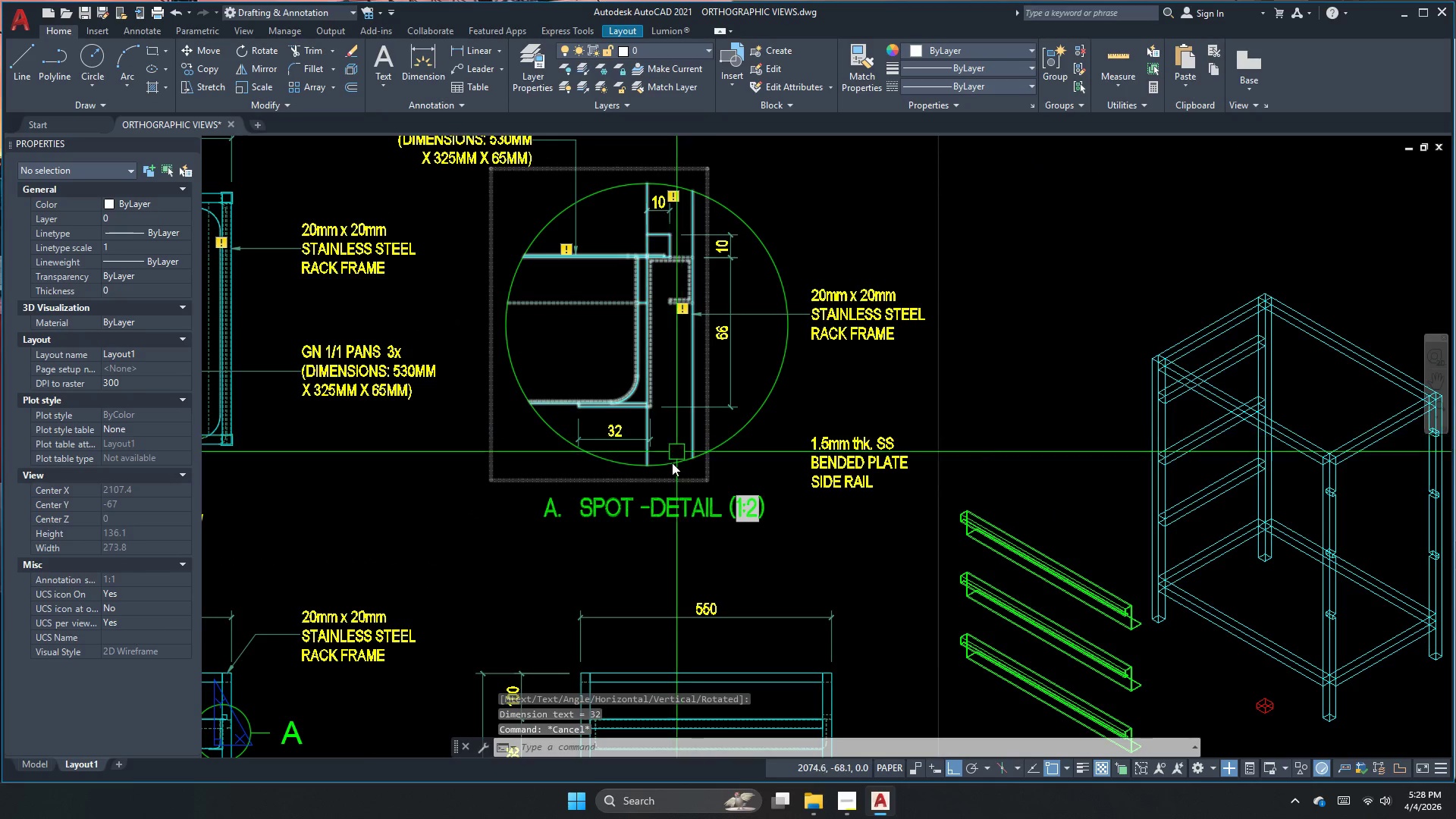 
left_click([652, 507])
 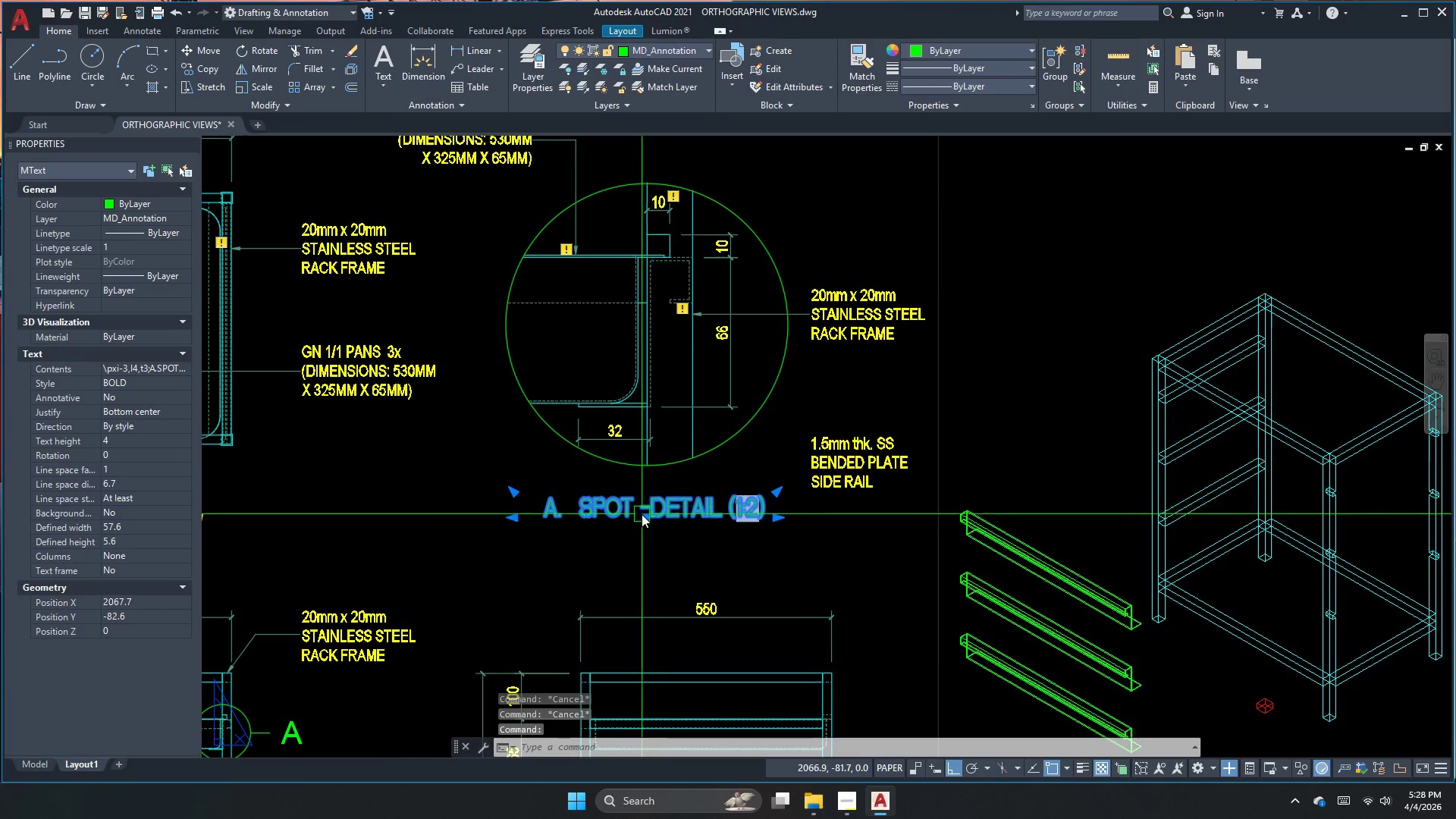 
scroll: coordinate [642, 514], scroll_direction: up, amount: 1.0
 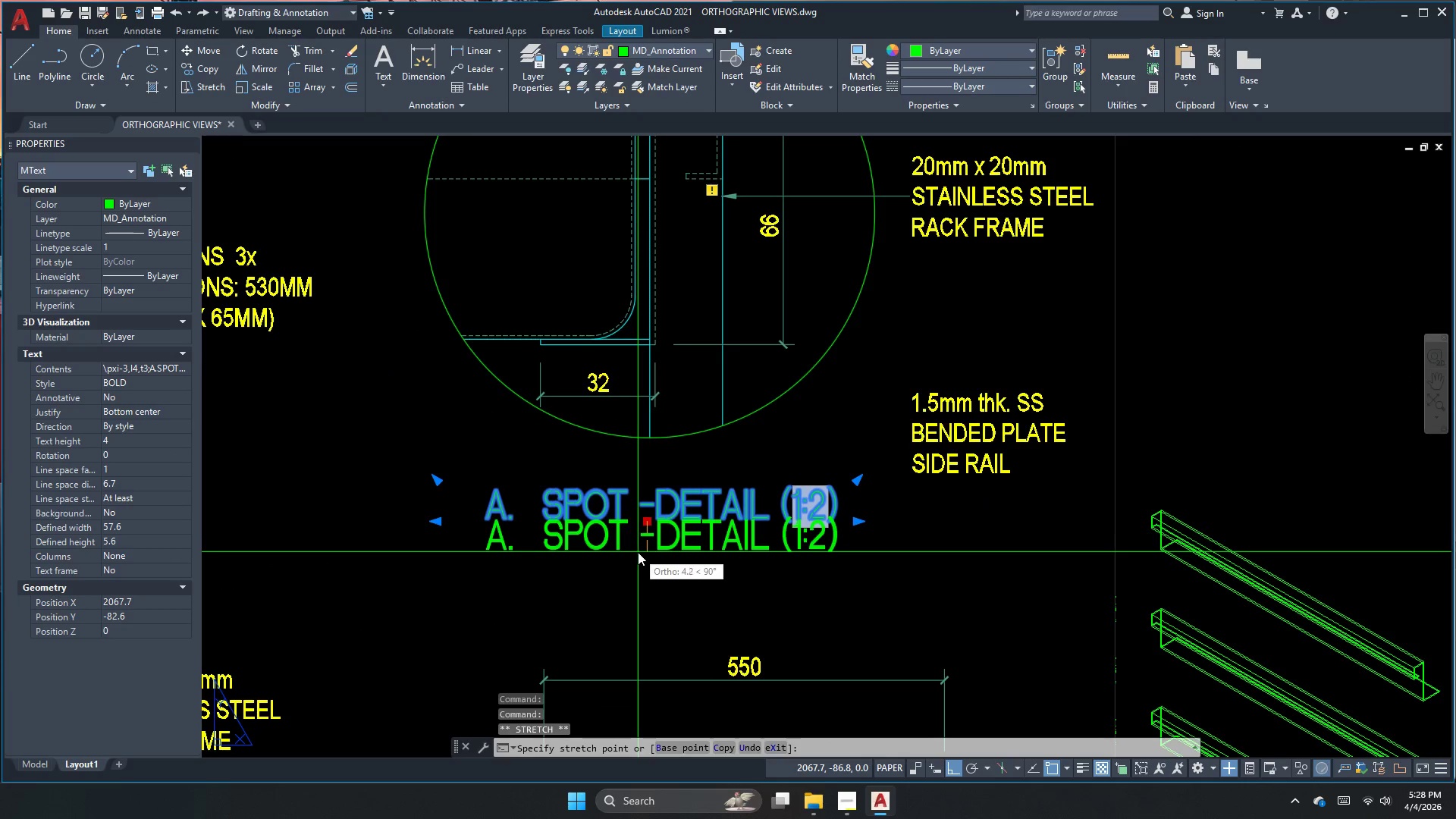 
left_click([638, 558])
 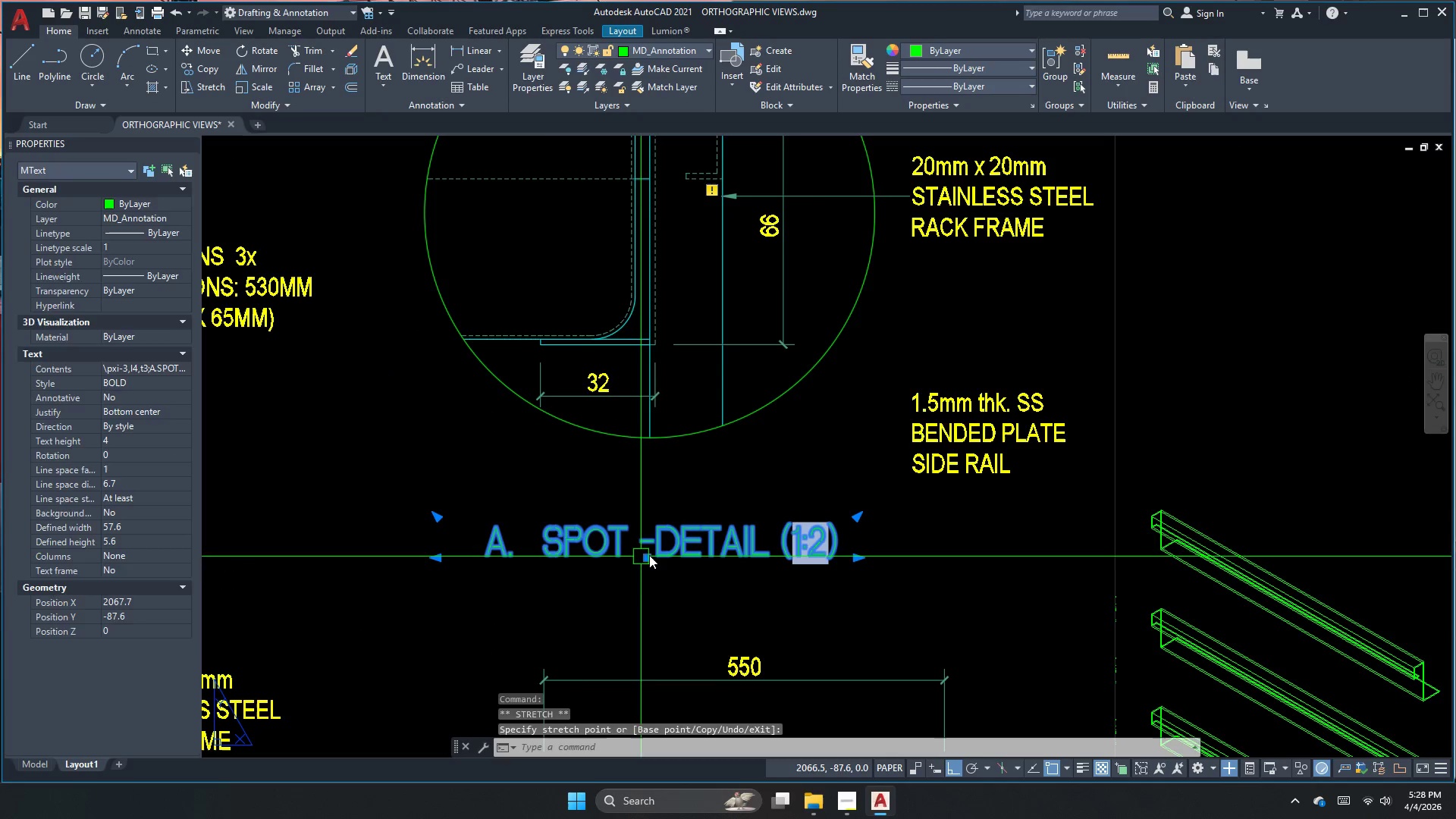 
key(Escape)
 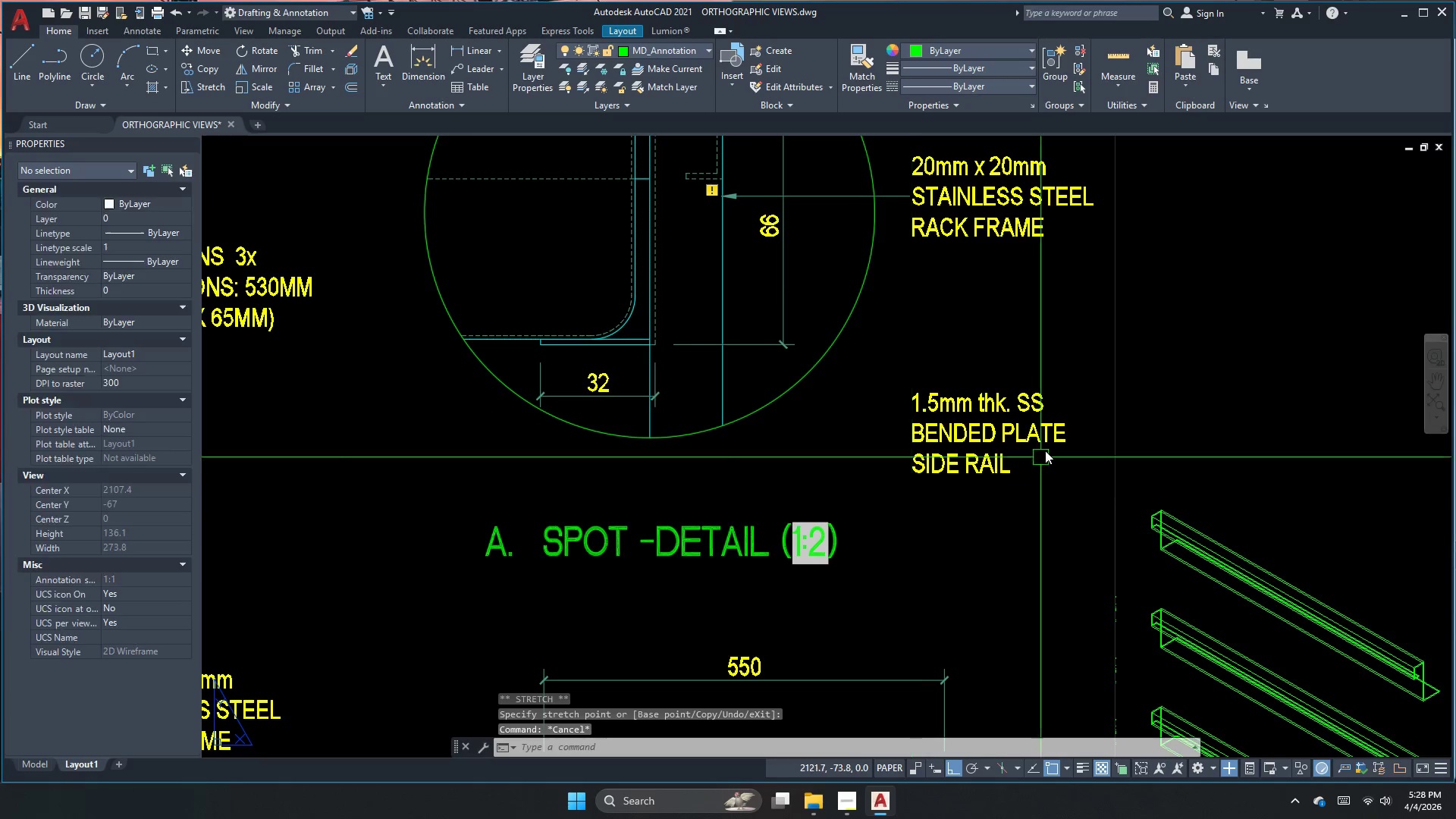 
left_click([1044, 446])
 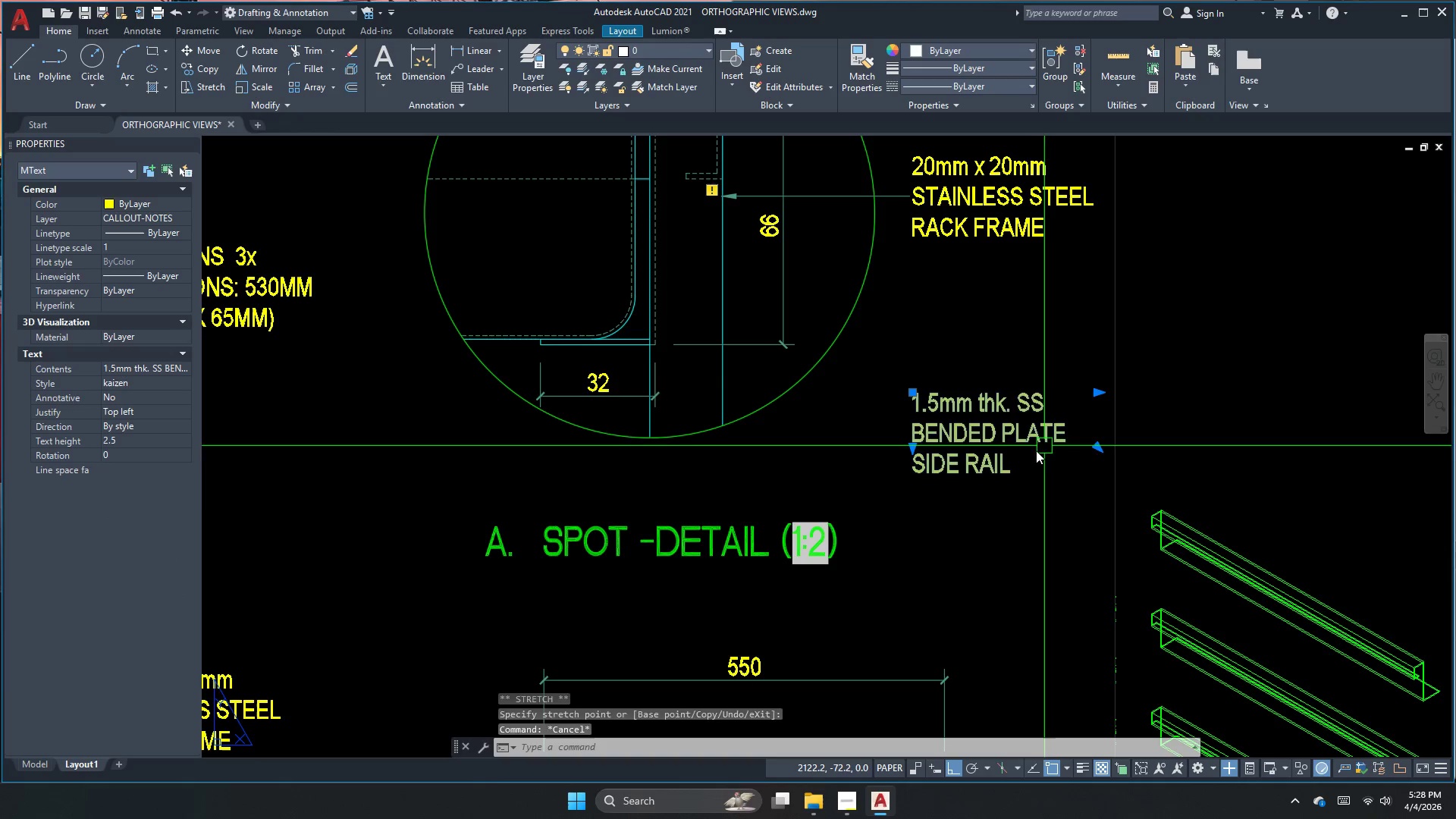 
key(M)
 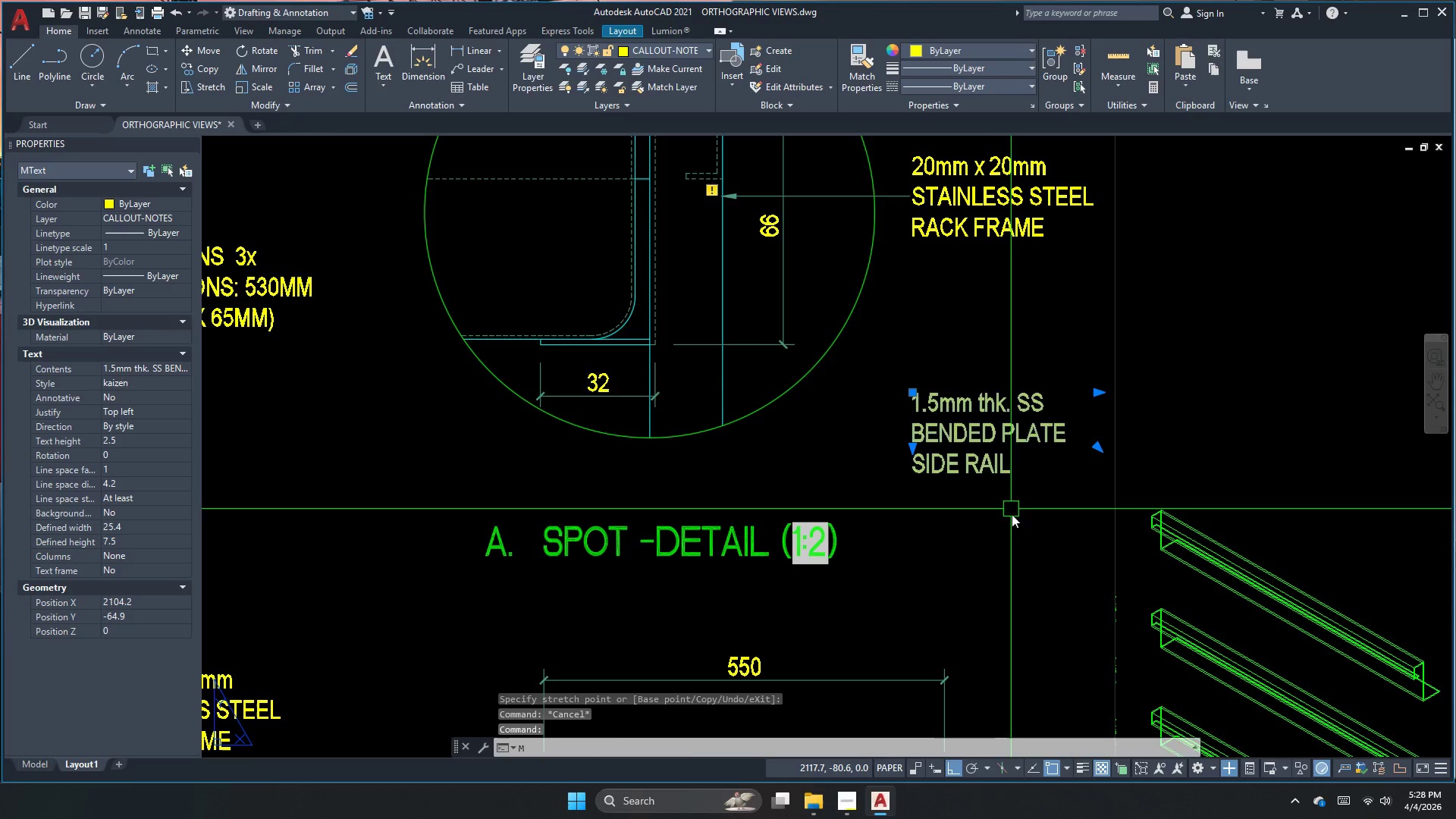 
key(Space)
 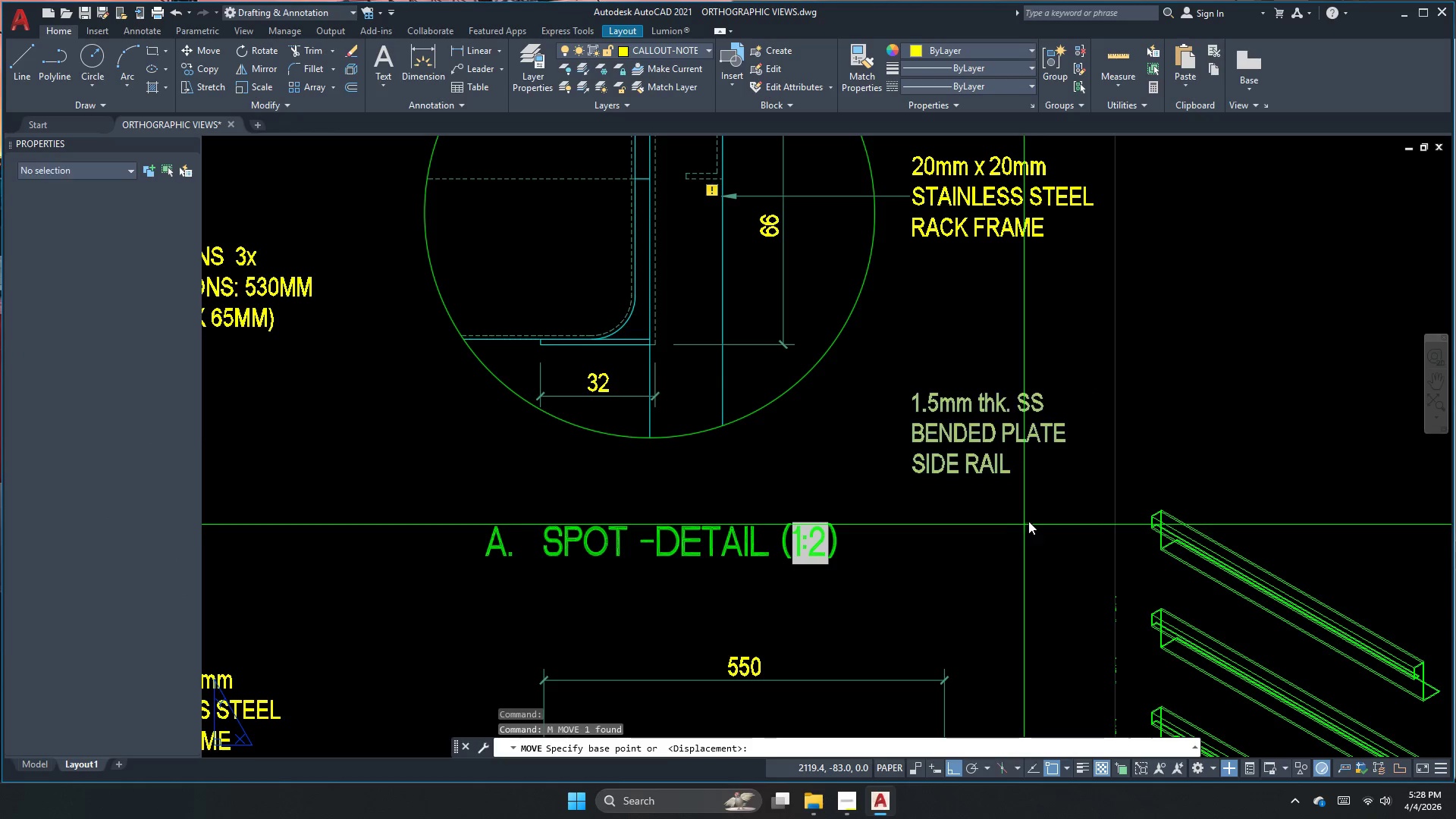 
left_click_drag(start_coordinate=[1029, 520], to_coordinate=[1029, 525])
 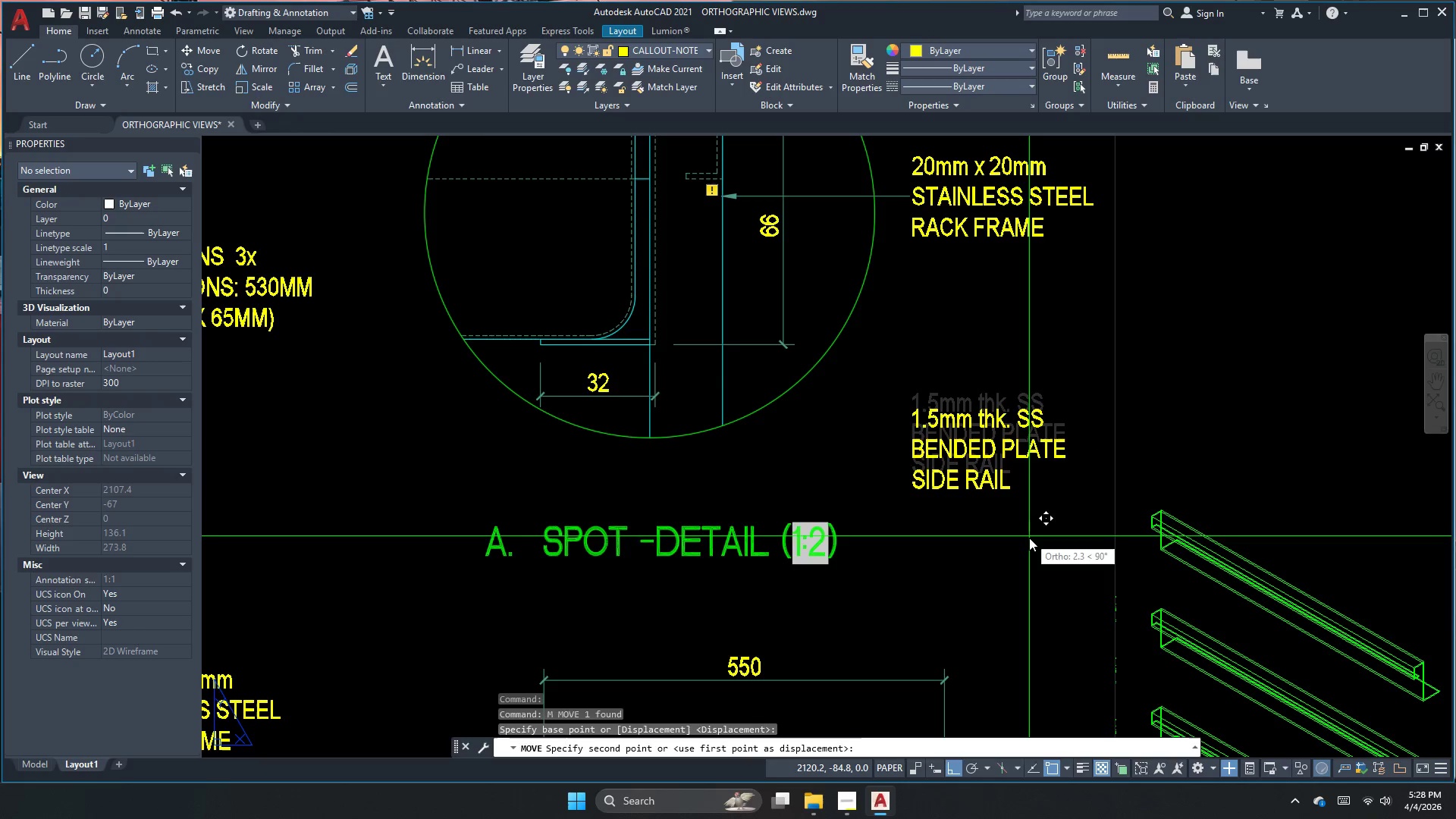 
left_click([1029, 538])
 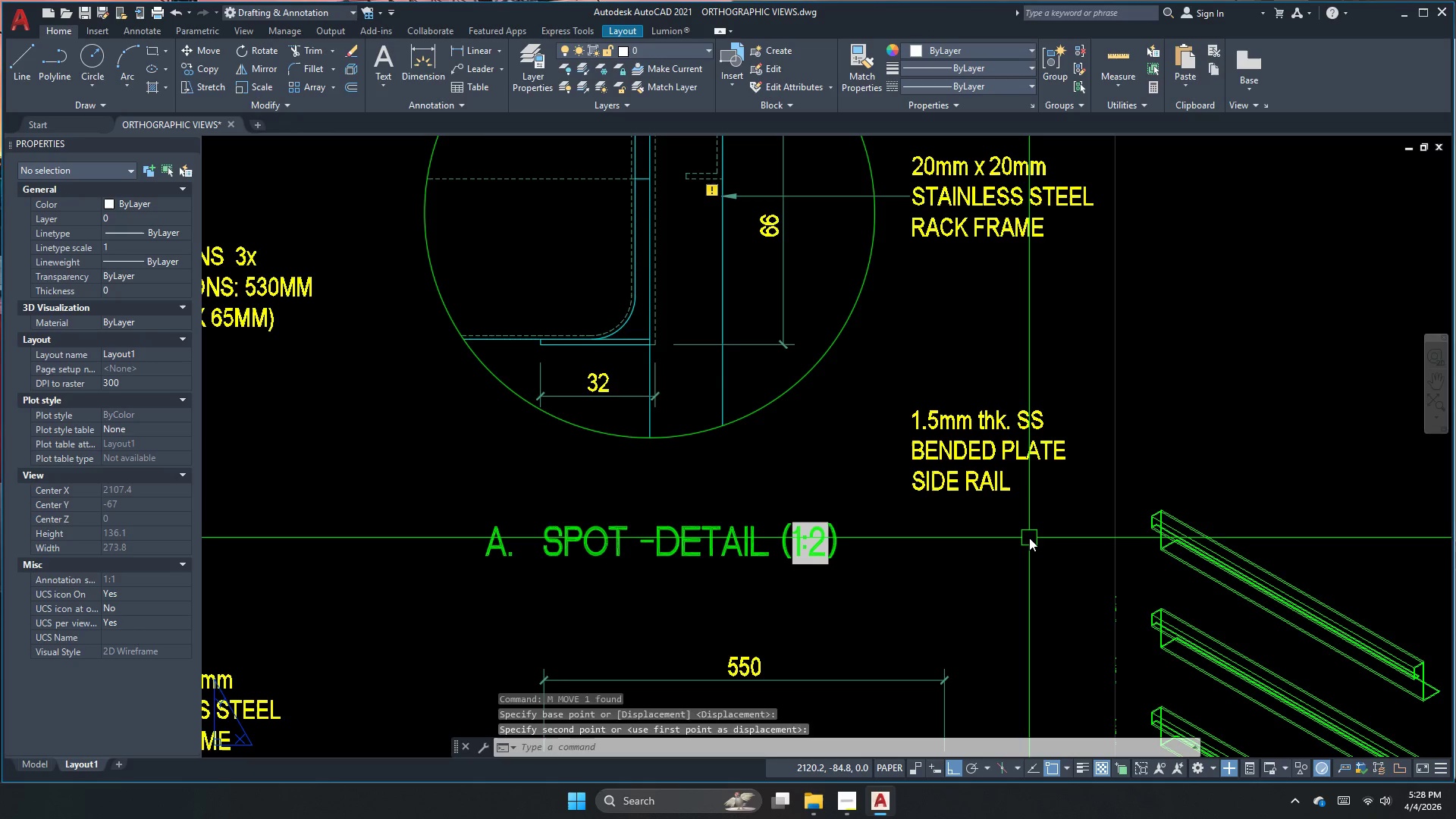 
key(Escape)
 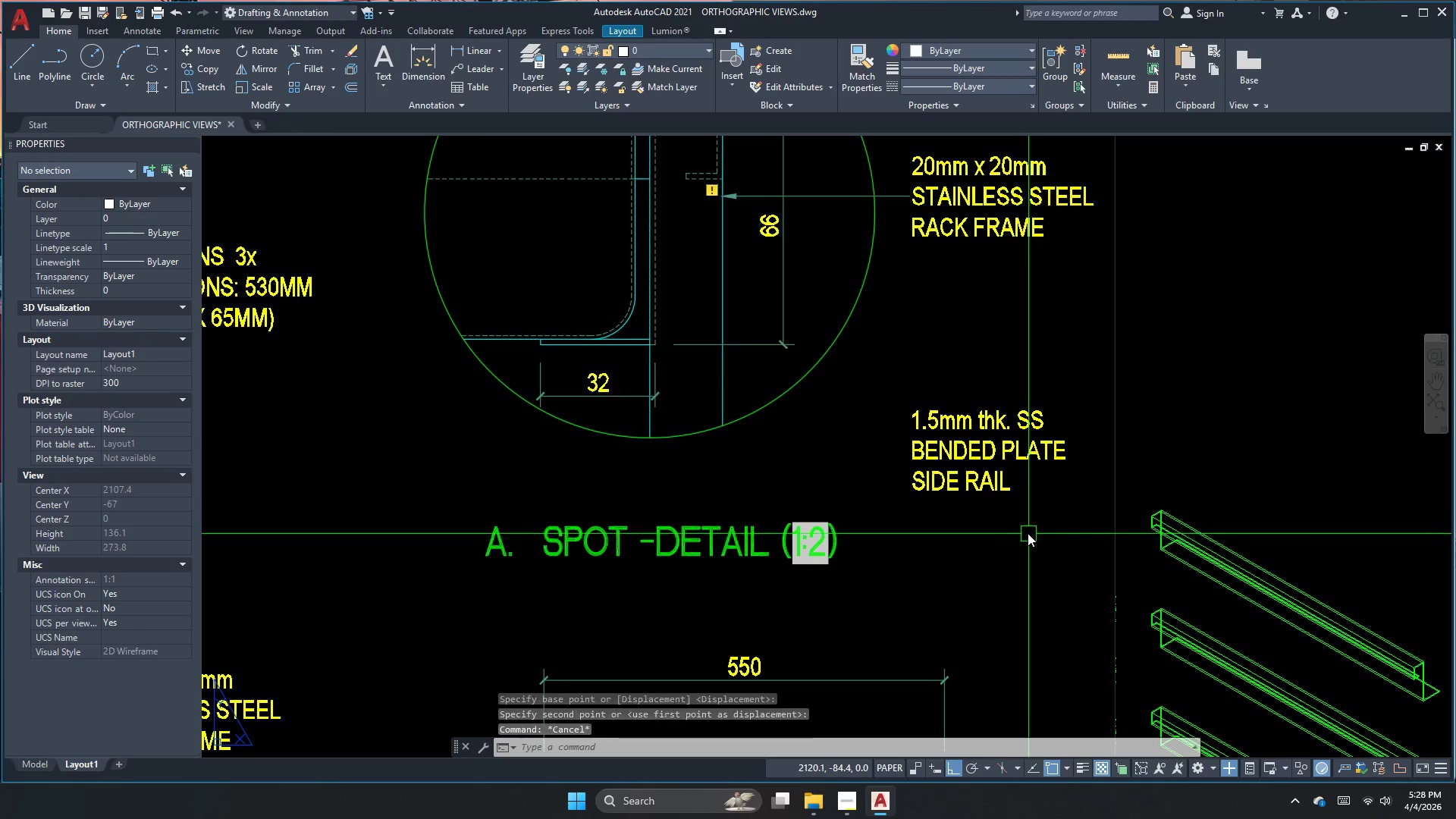 
key(Escape)
 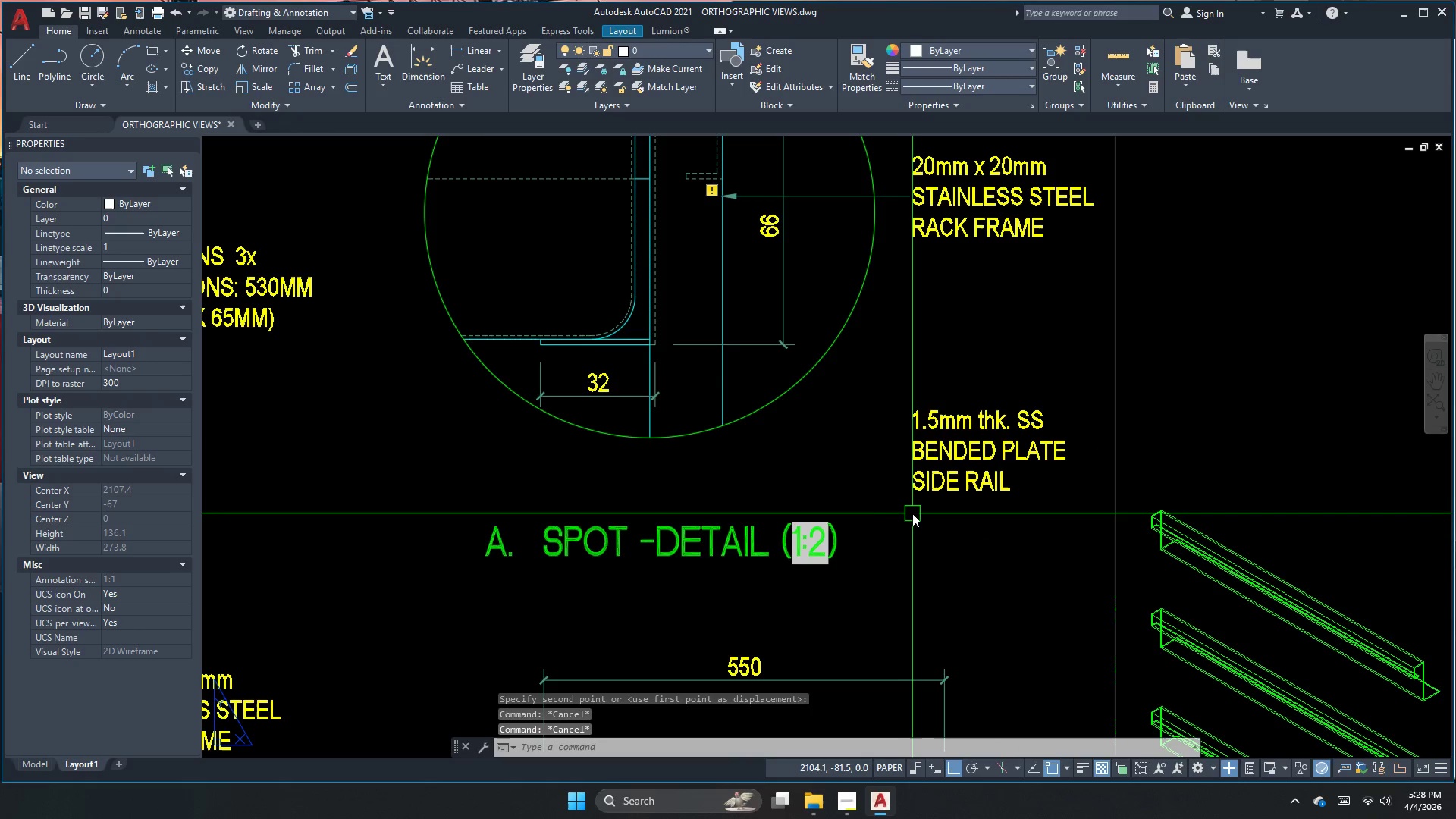 
type(le )
 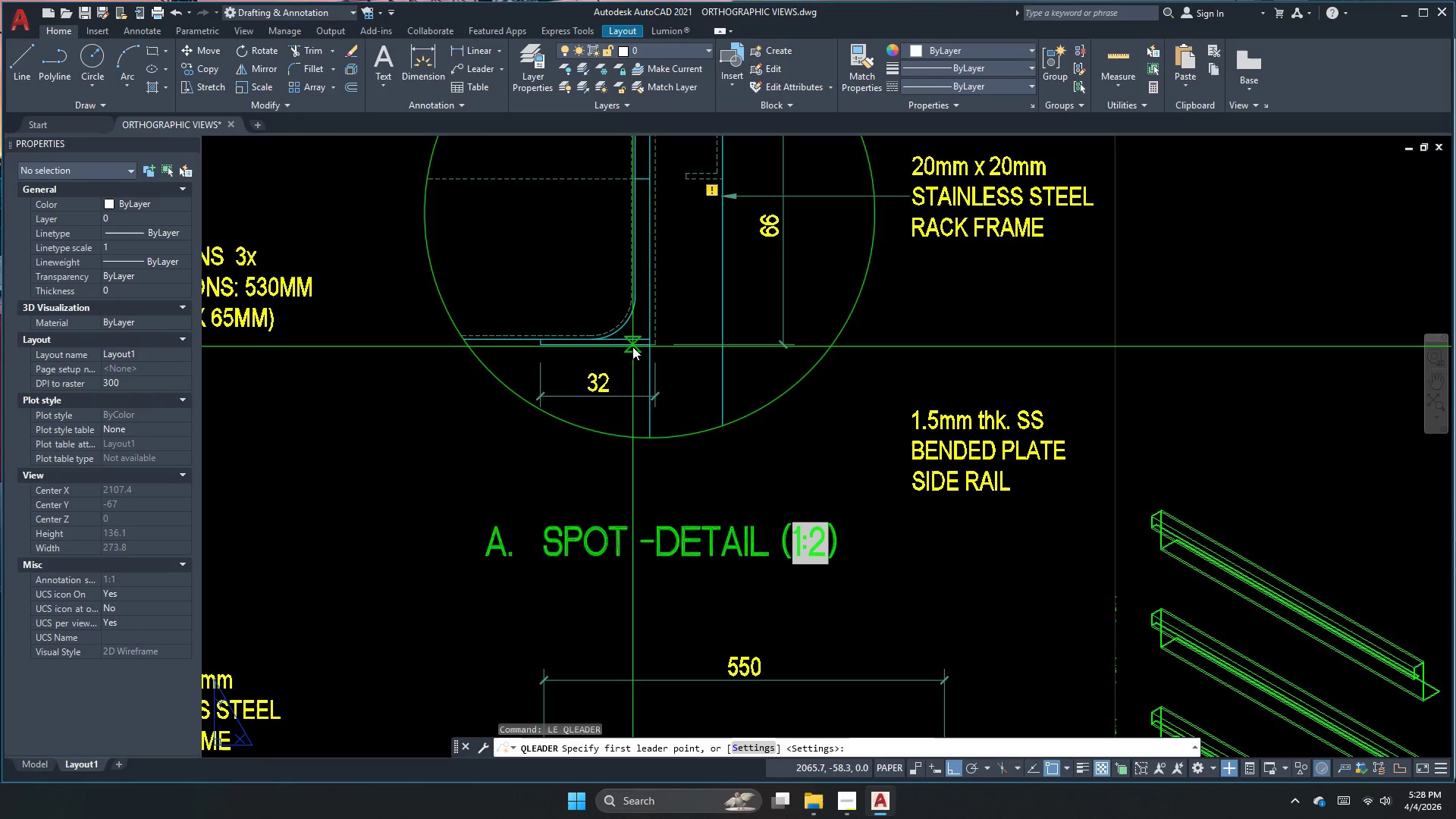 
left_click([629, 347])
 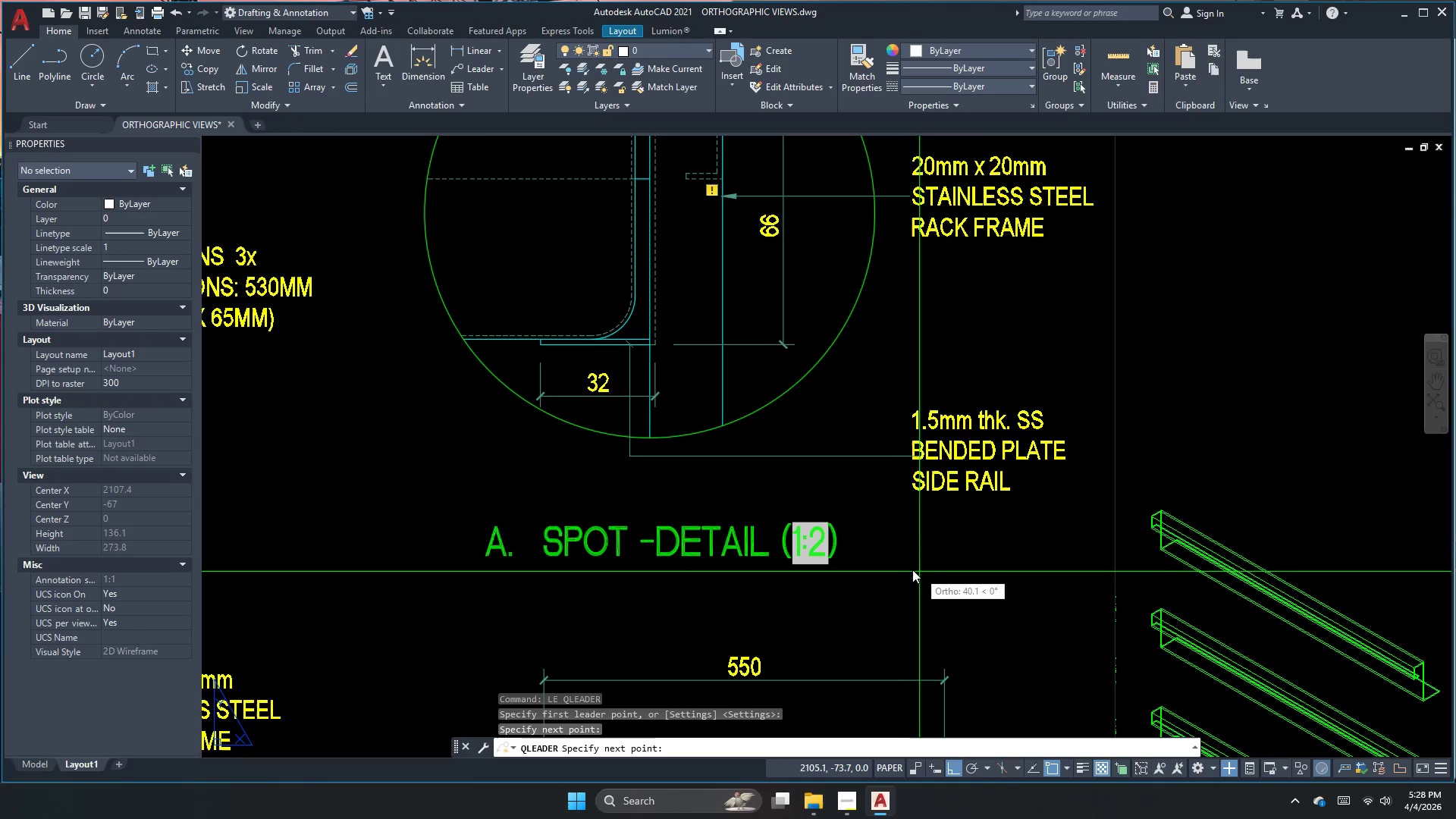 
key(Escape)
 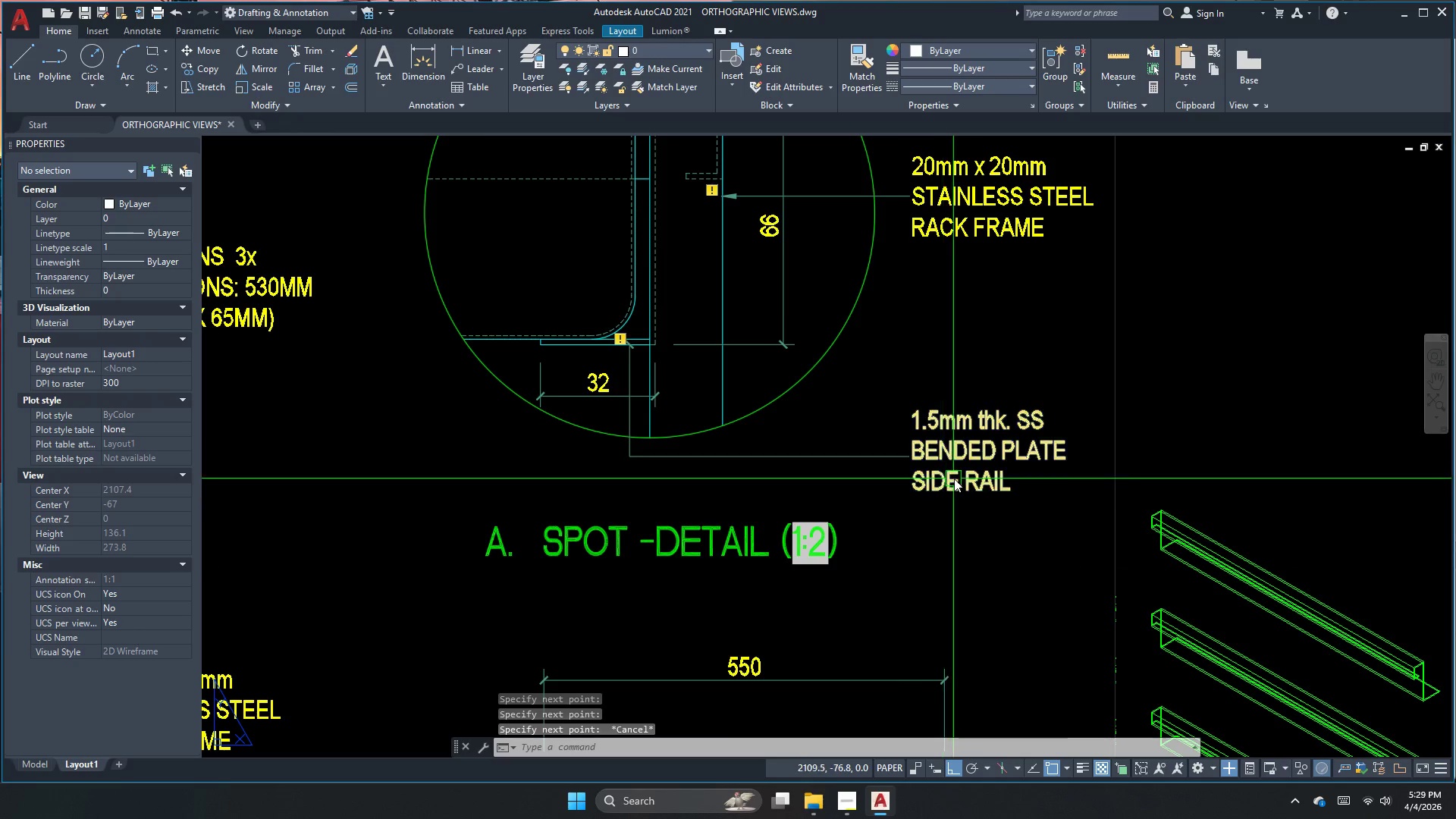 
left_click([955, 477])
 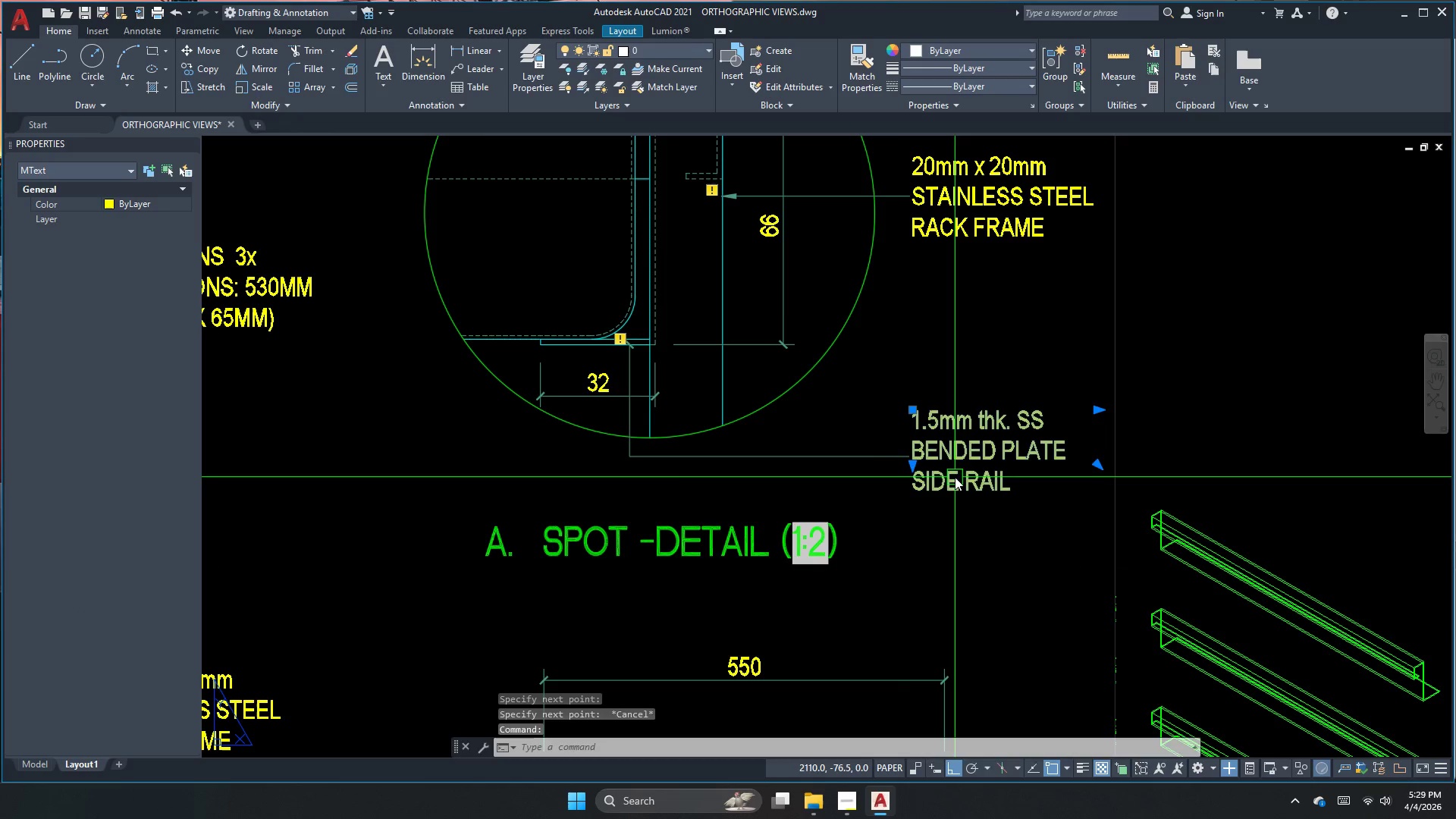 
key(M)
 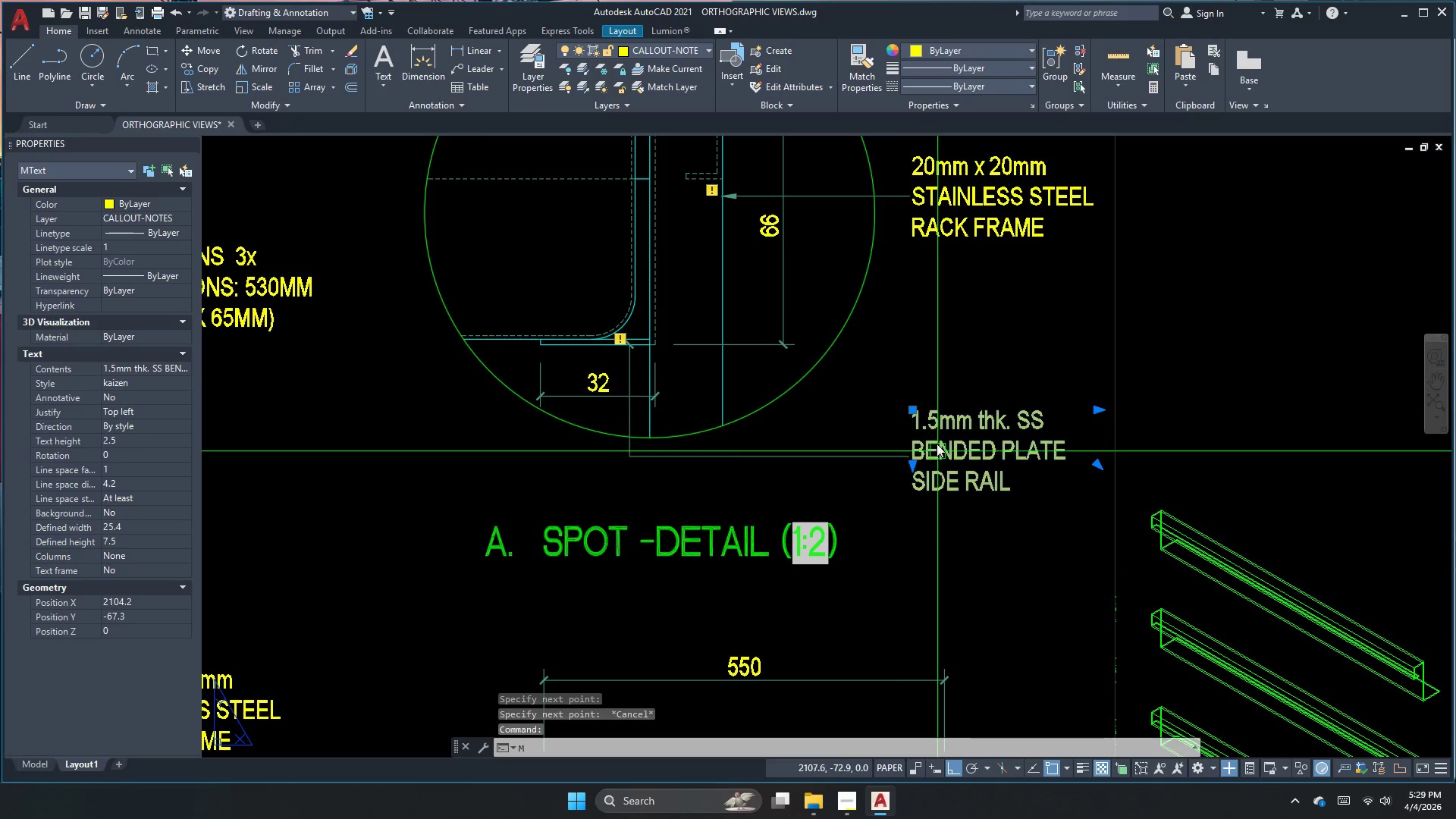 
key(Space)
 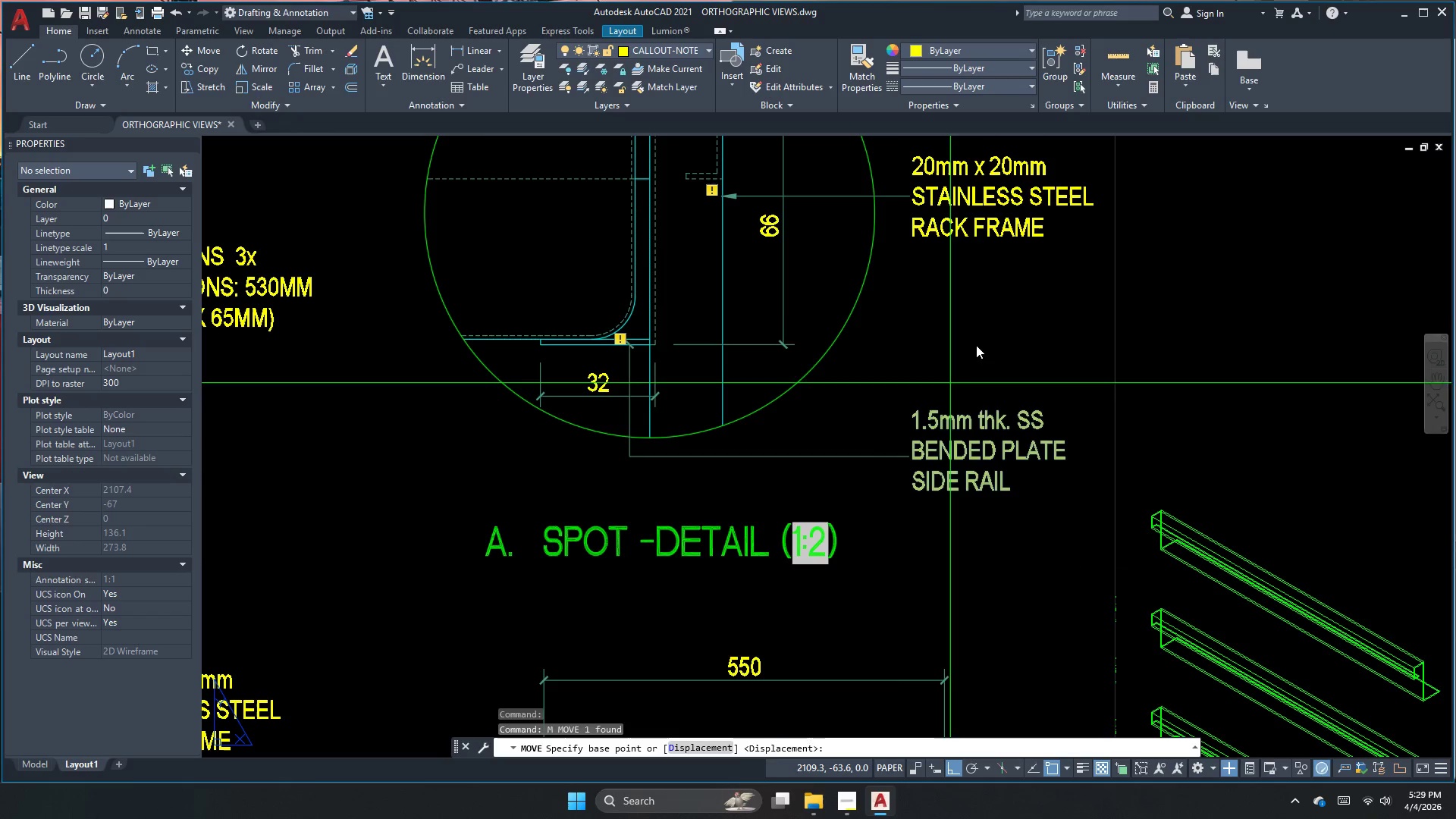 
left_click_drag(start_coordinate=[977, 341], to_coordinate=[977, 346])
 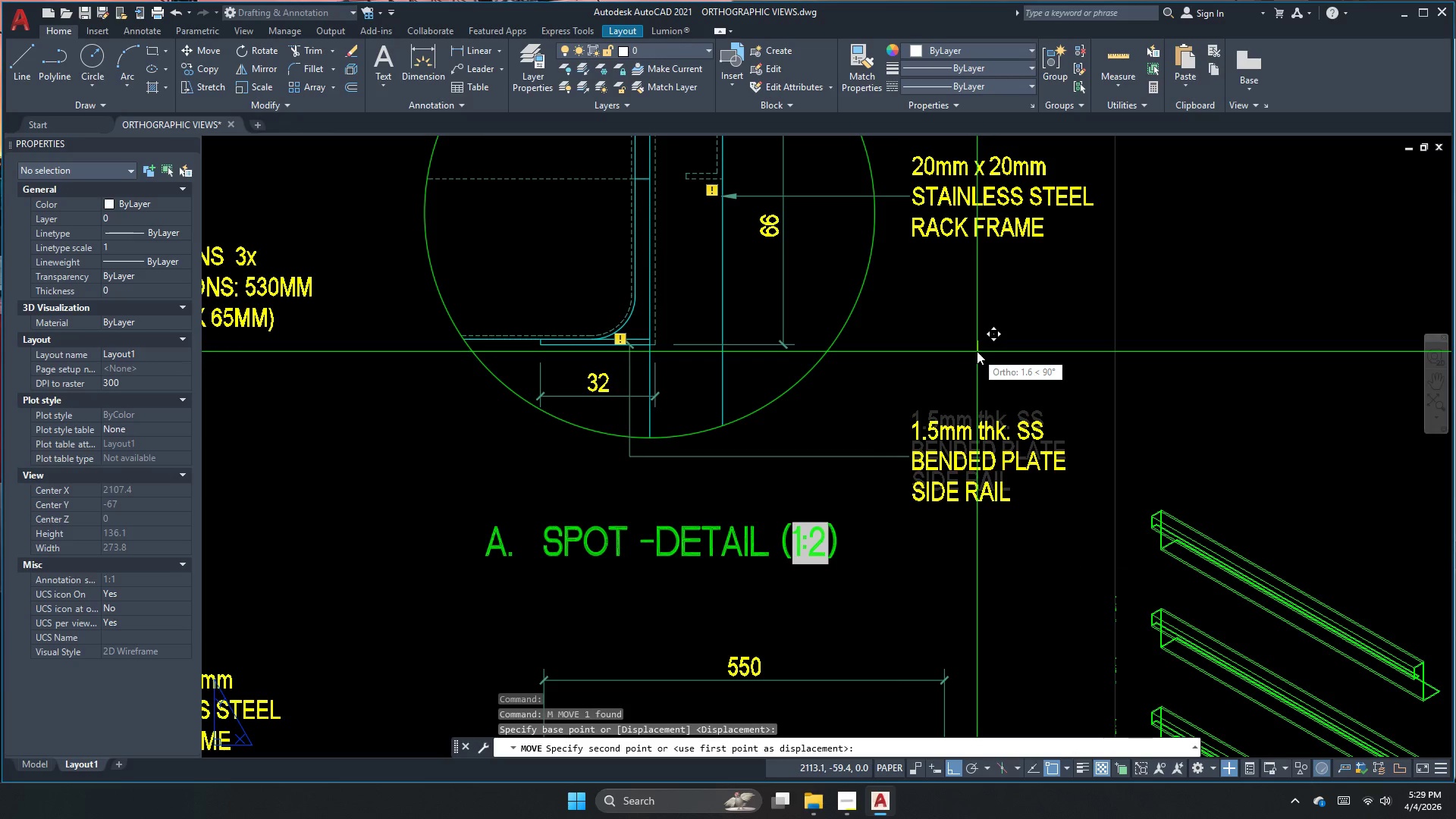 
left_click([977, 350])
 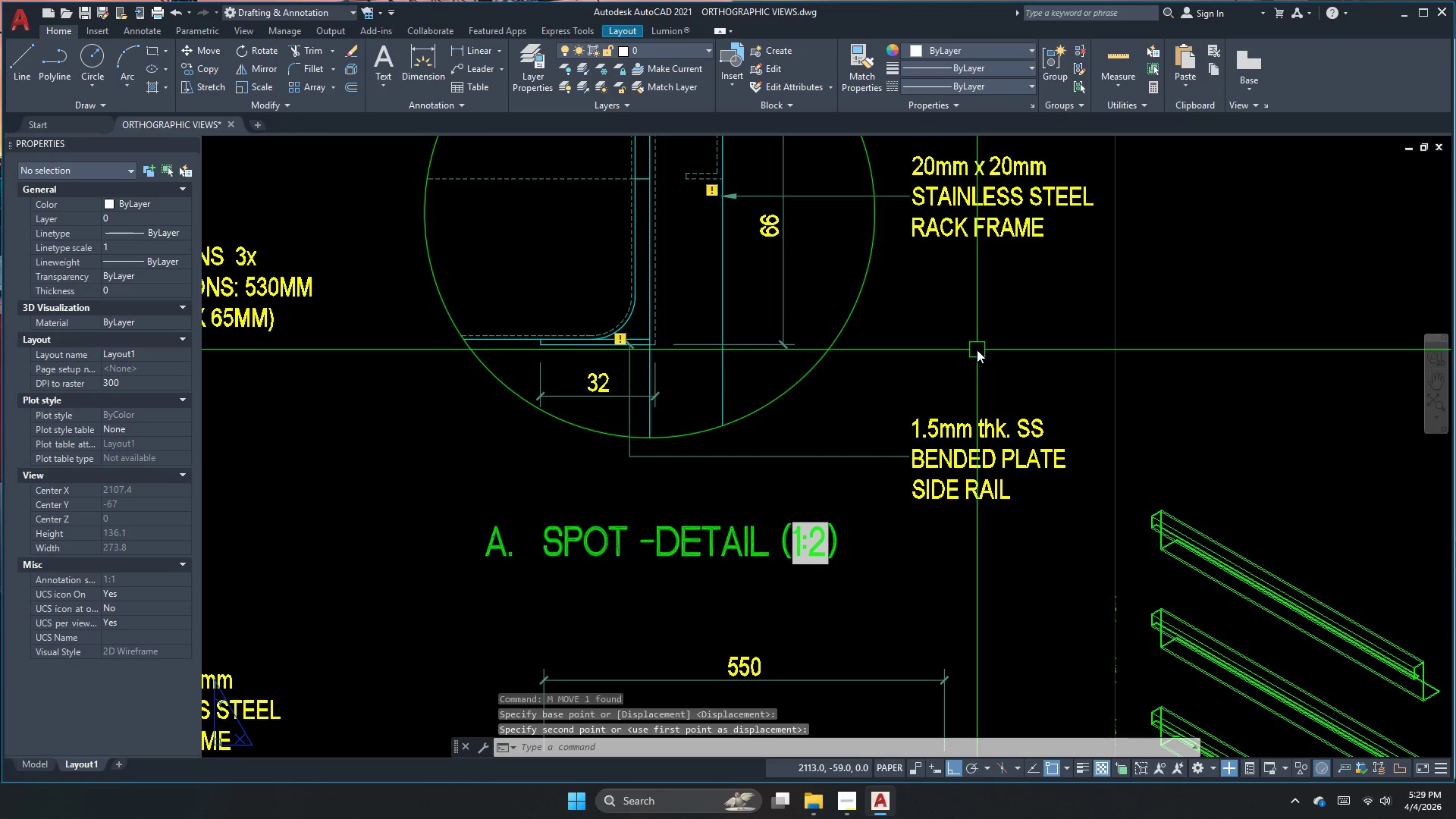 
key(Escape)
 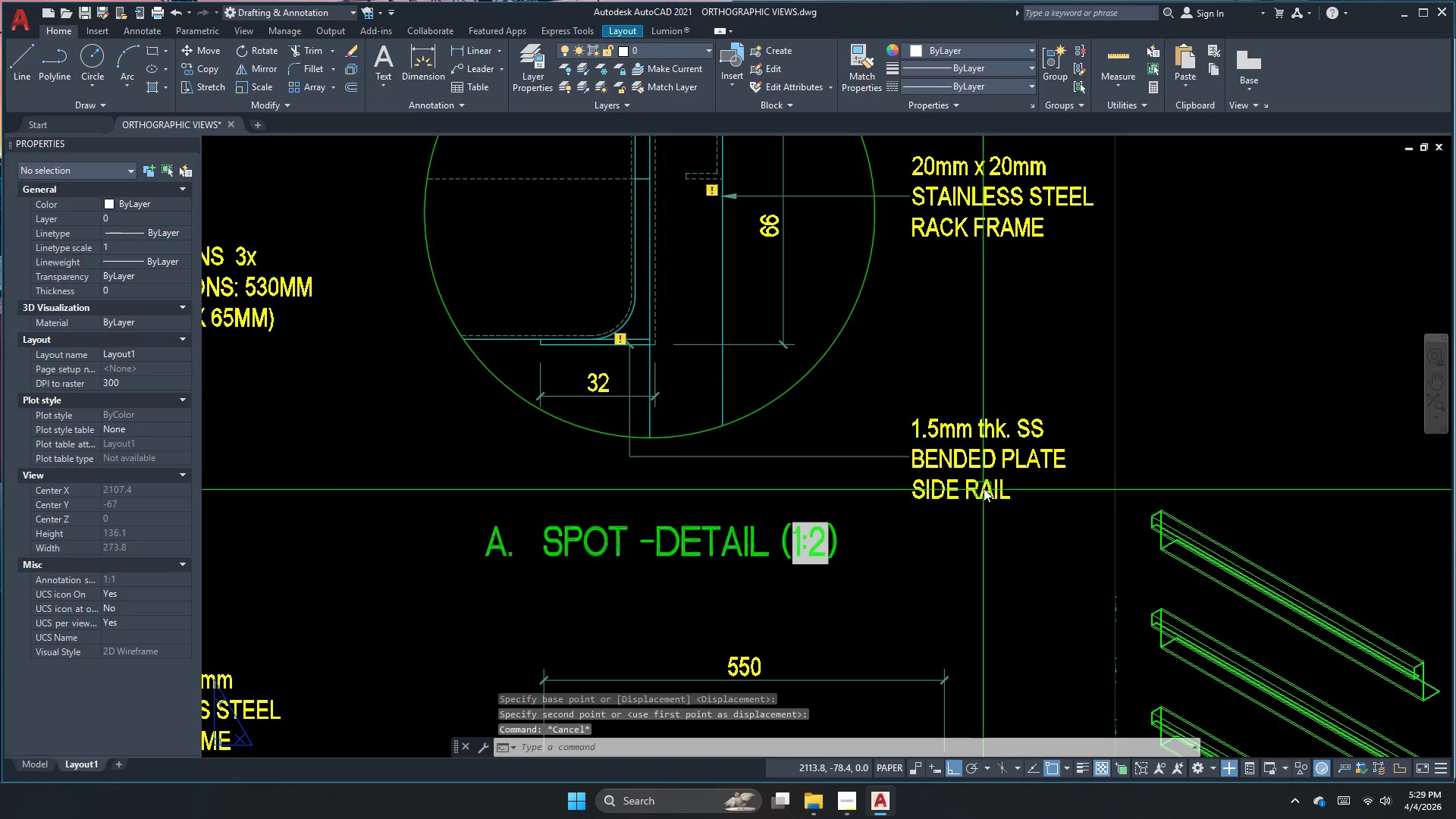 
double_click([984, 488])
 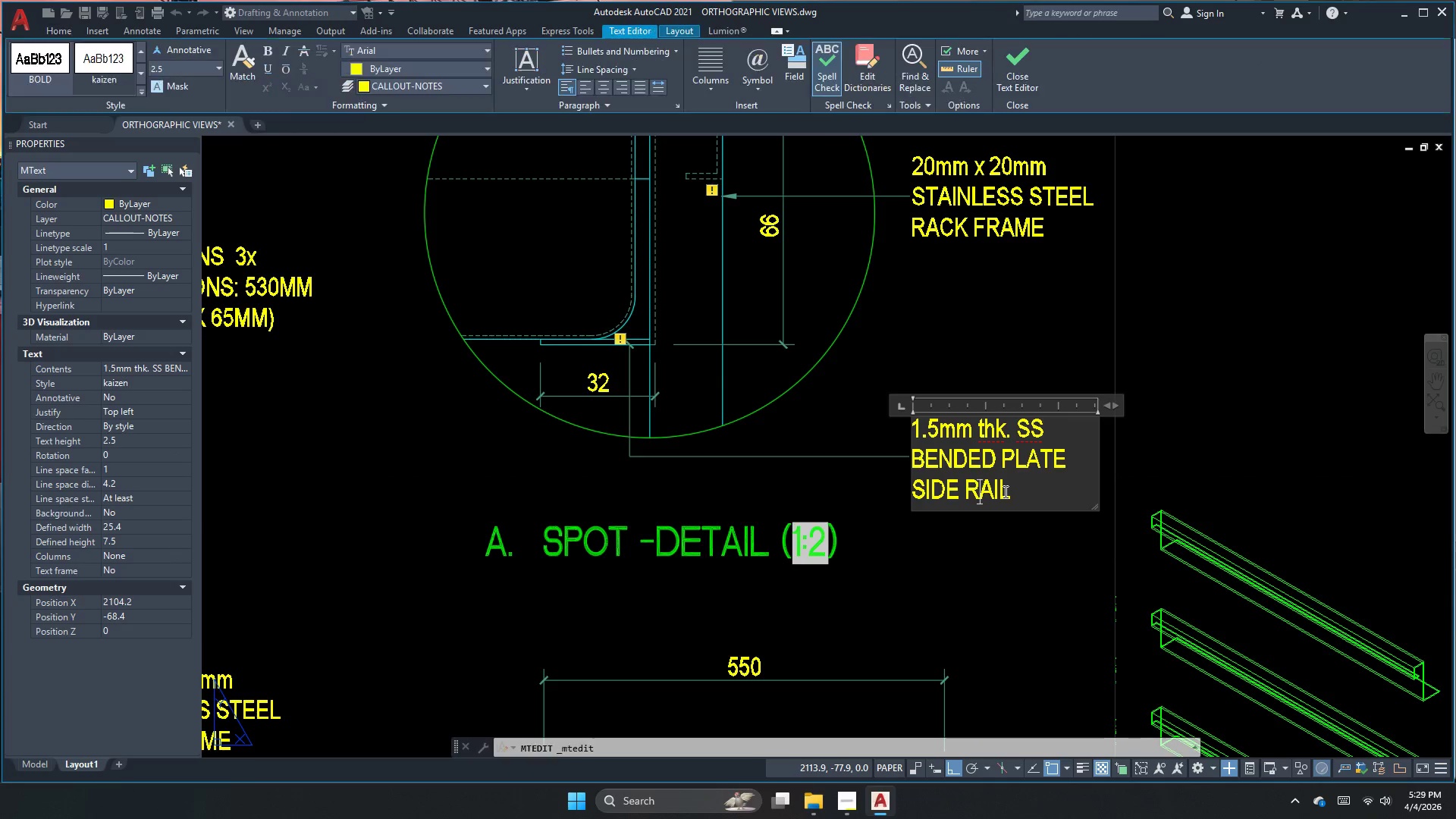 
left_click([1010, 491])
 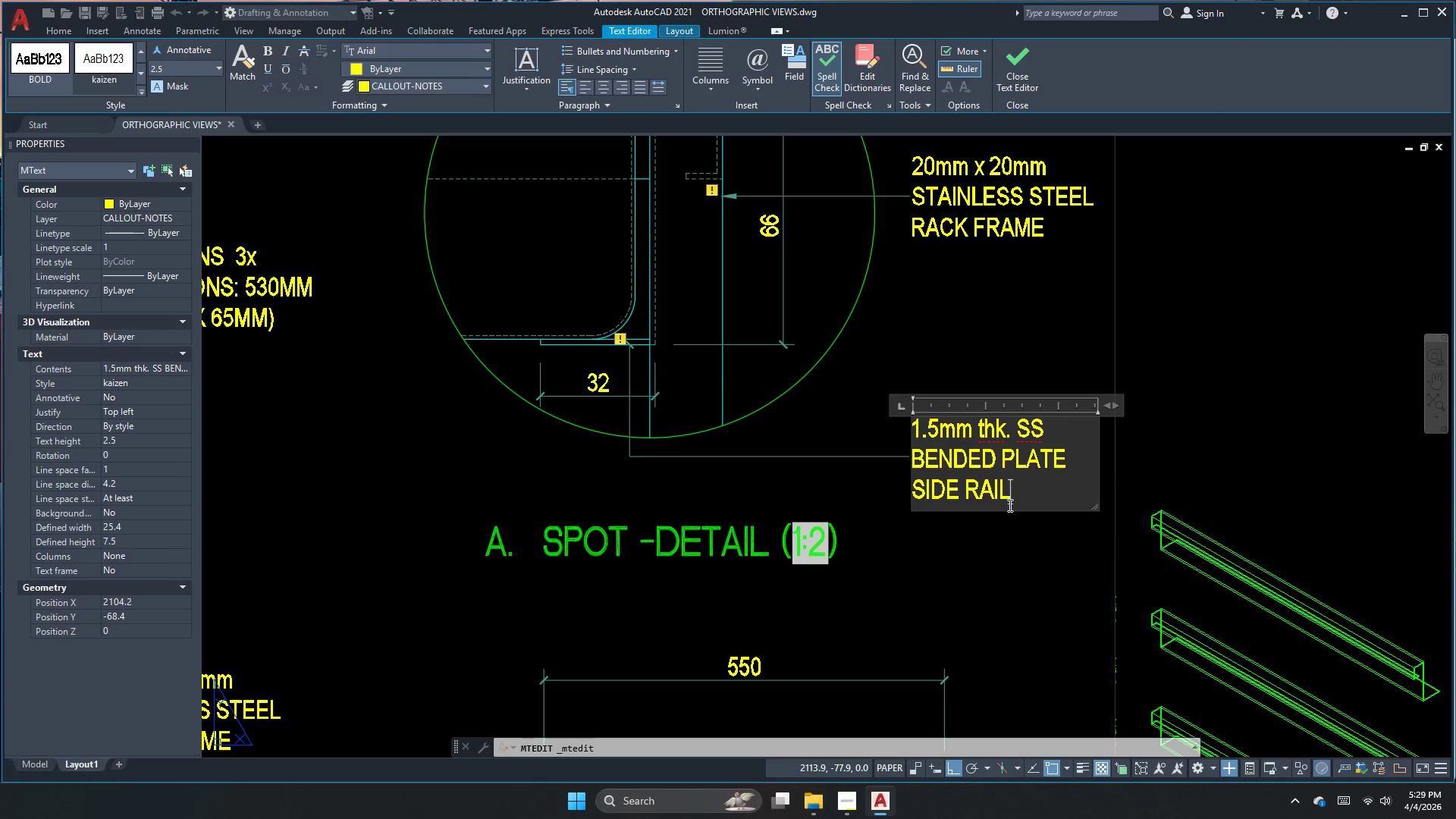 
type( 6)
key(Backspace)
type((6C)
key(Backspace)
type(X))
 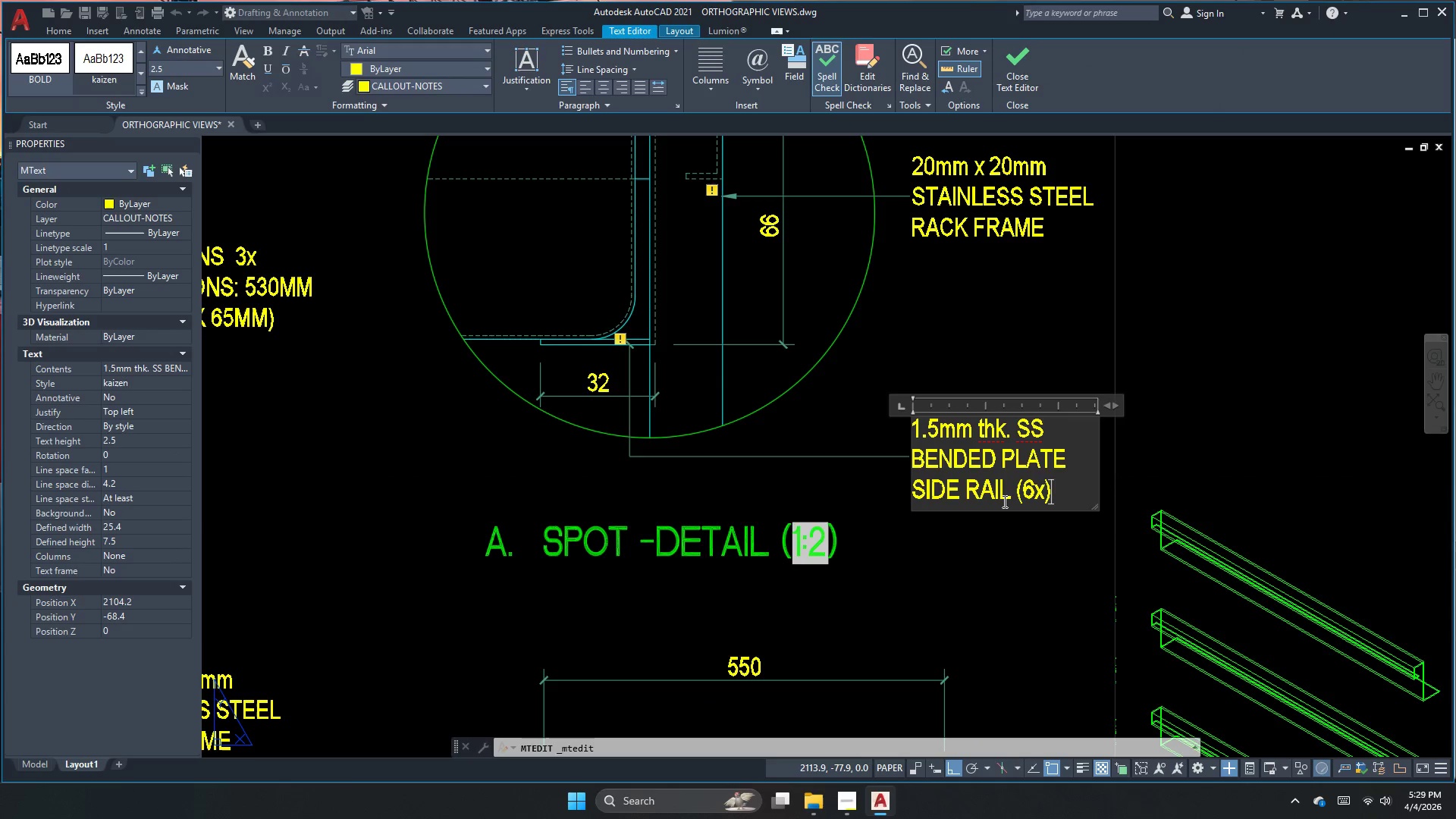 
left_click([878, 501])
 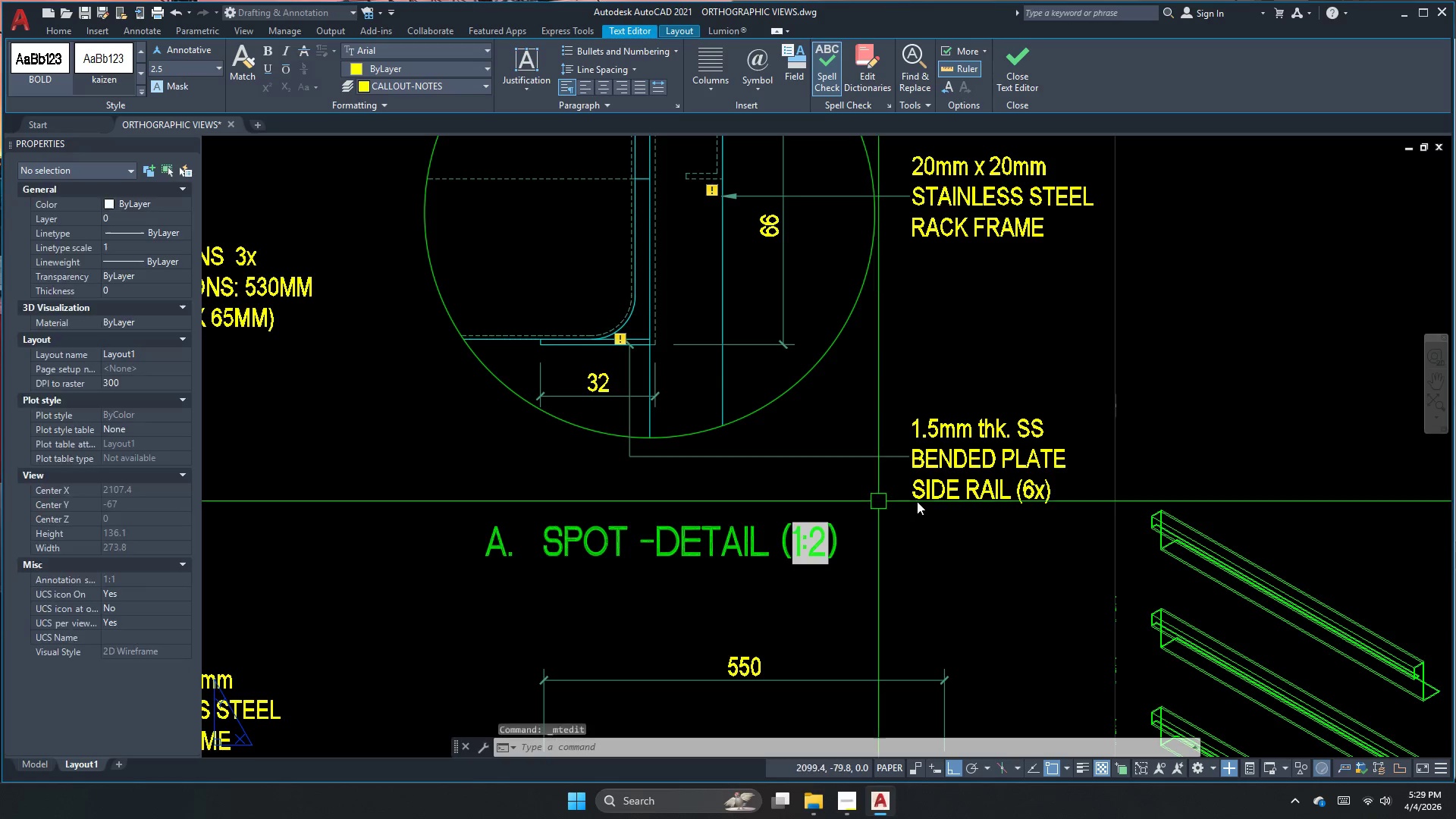 
key(Escape)
type(ma )
 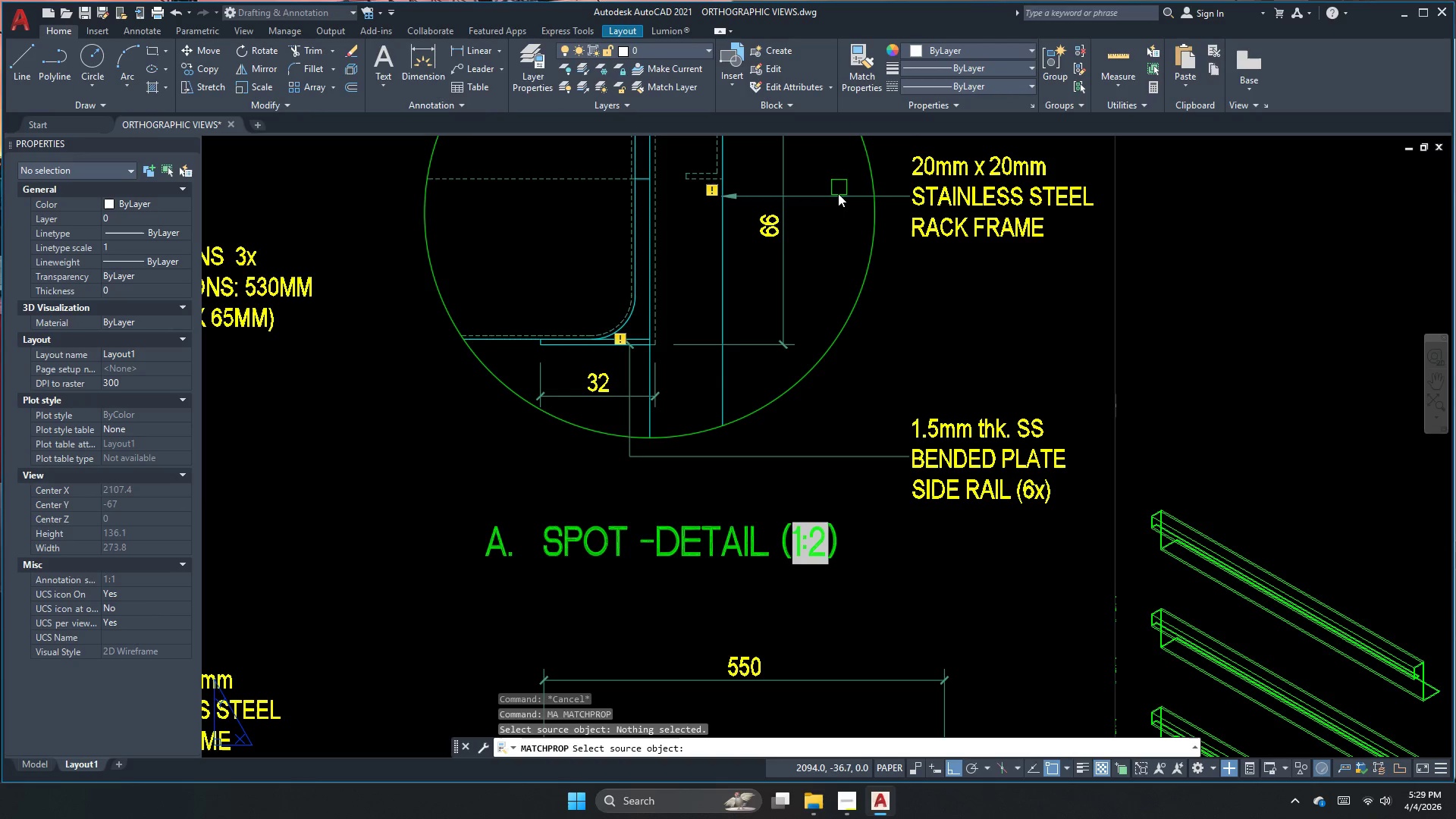 
double_click([839, 192])
 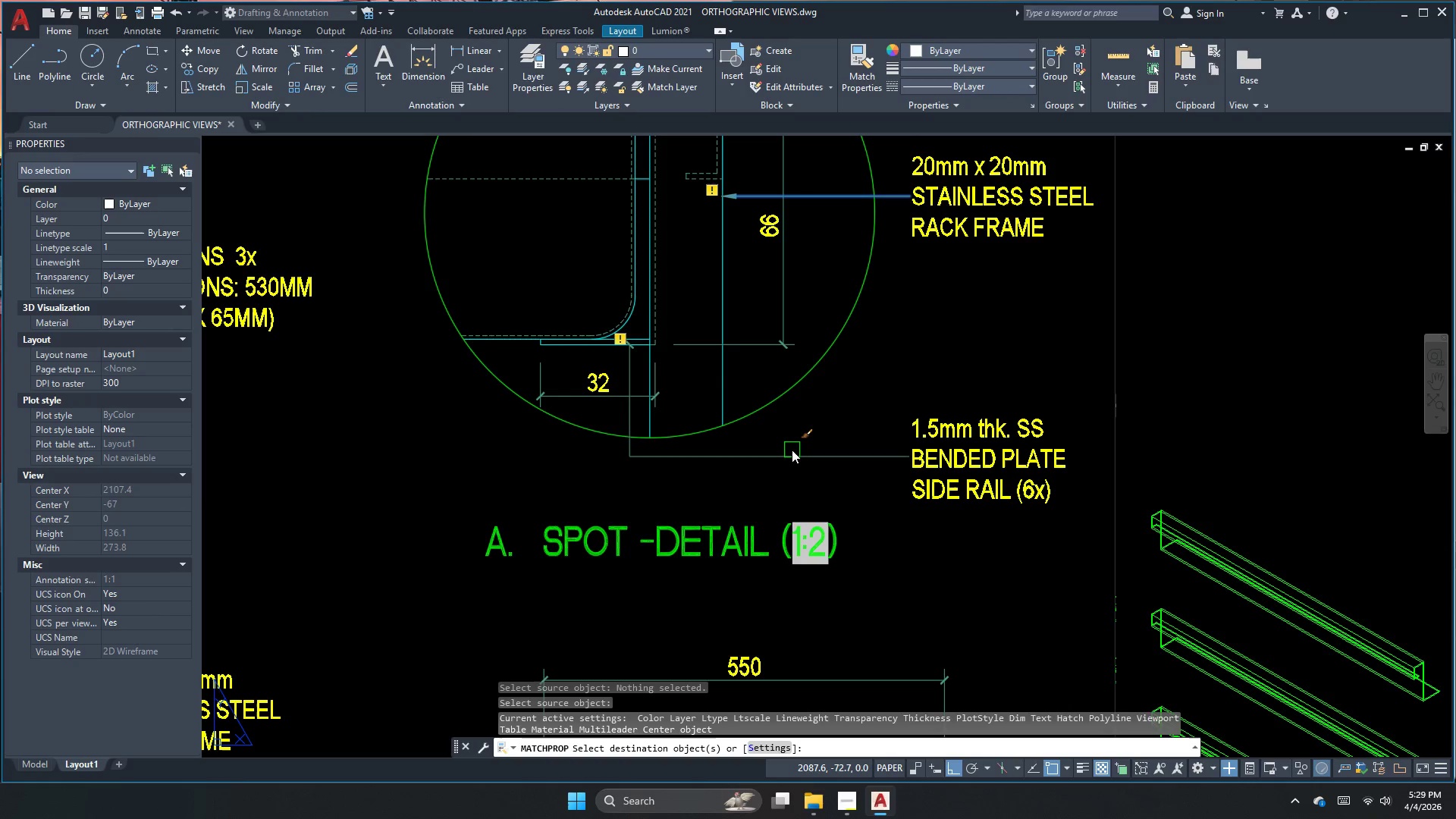 
left_click([792, 453])
 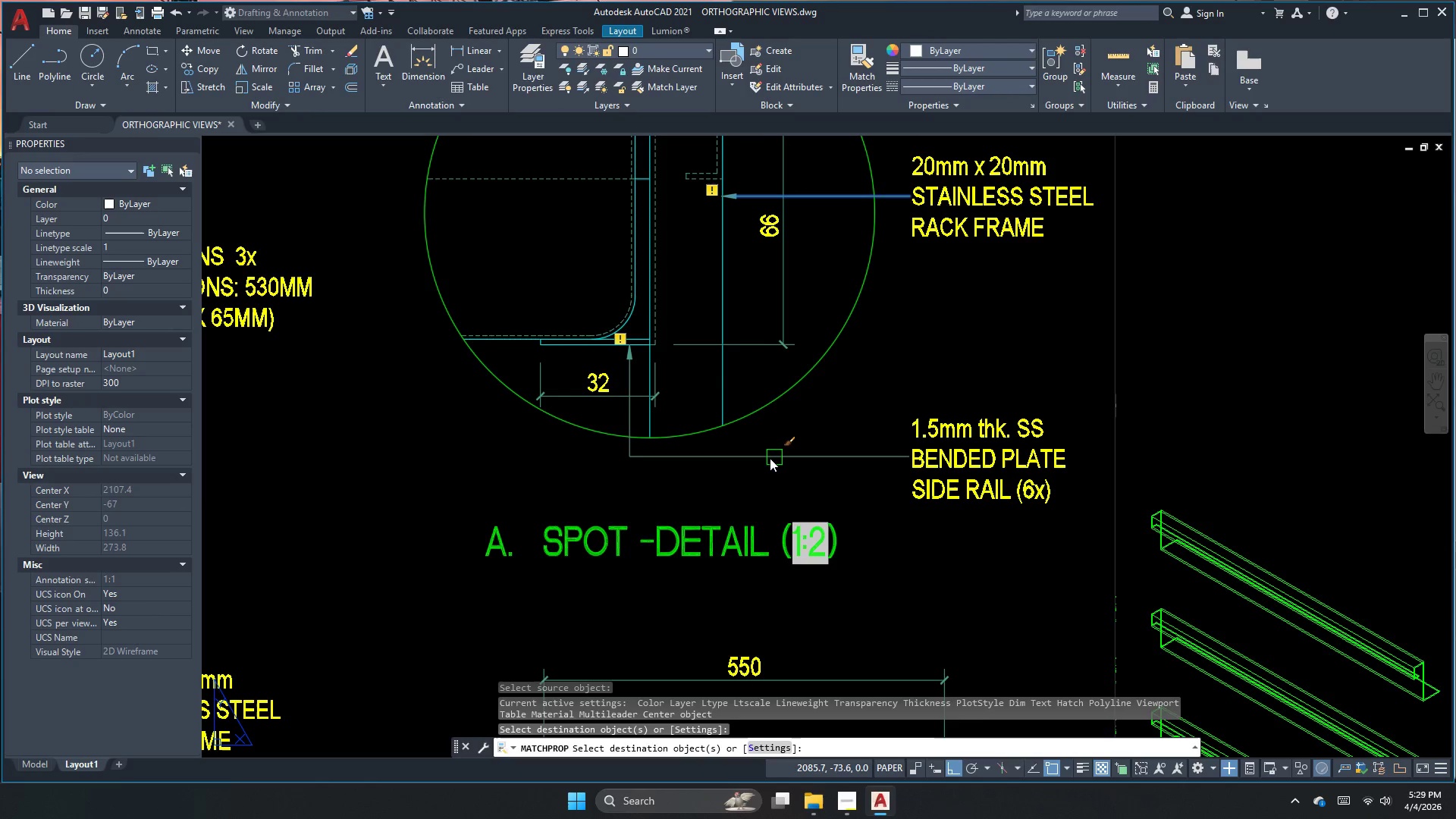 
key(Escape)
 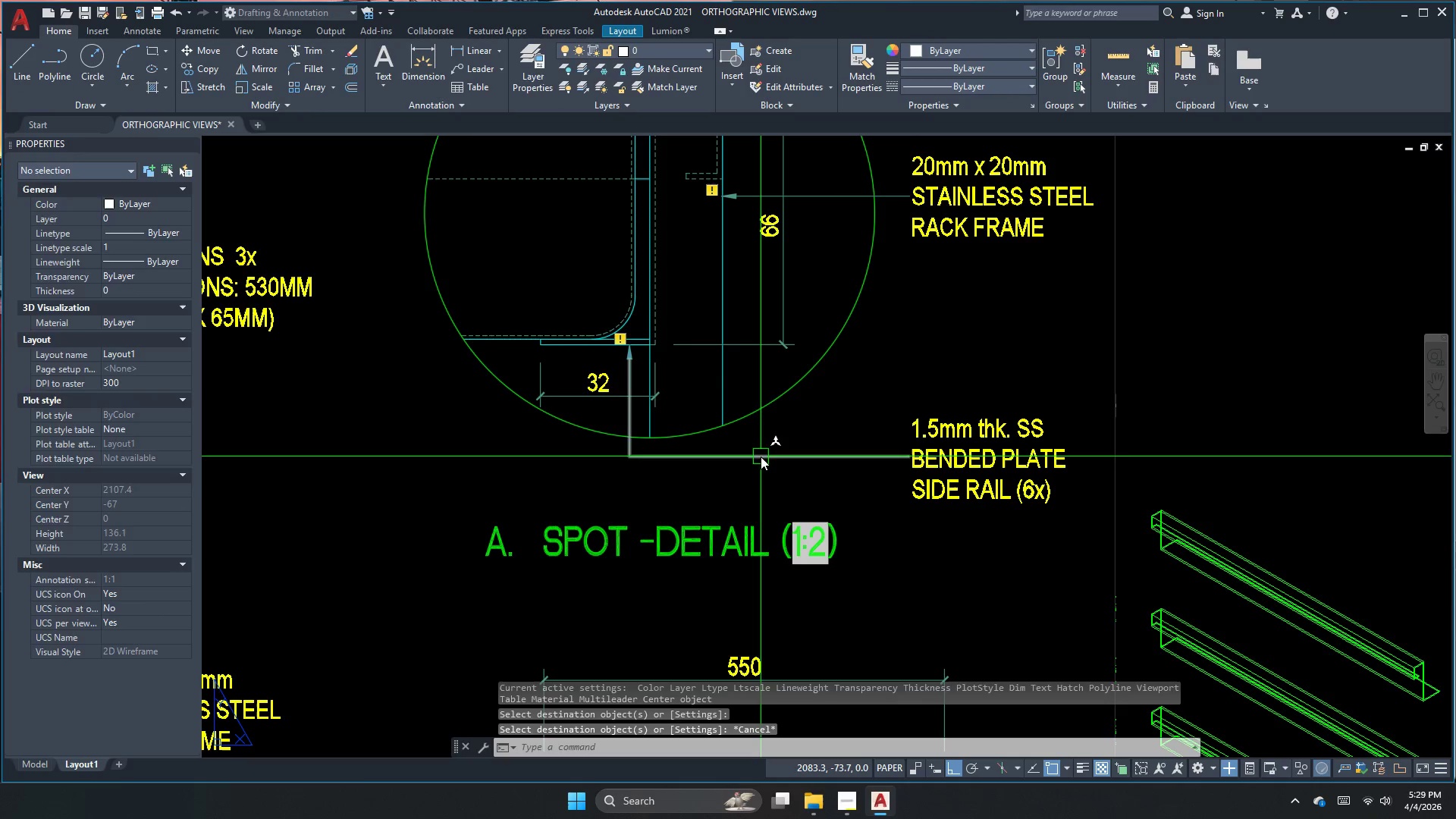 
double_click([761, 457])
 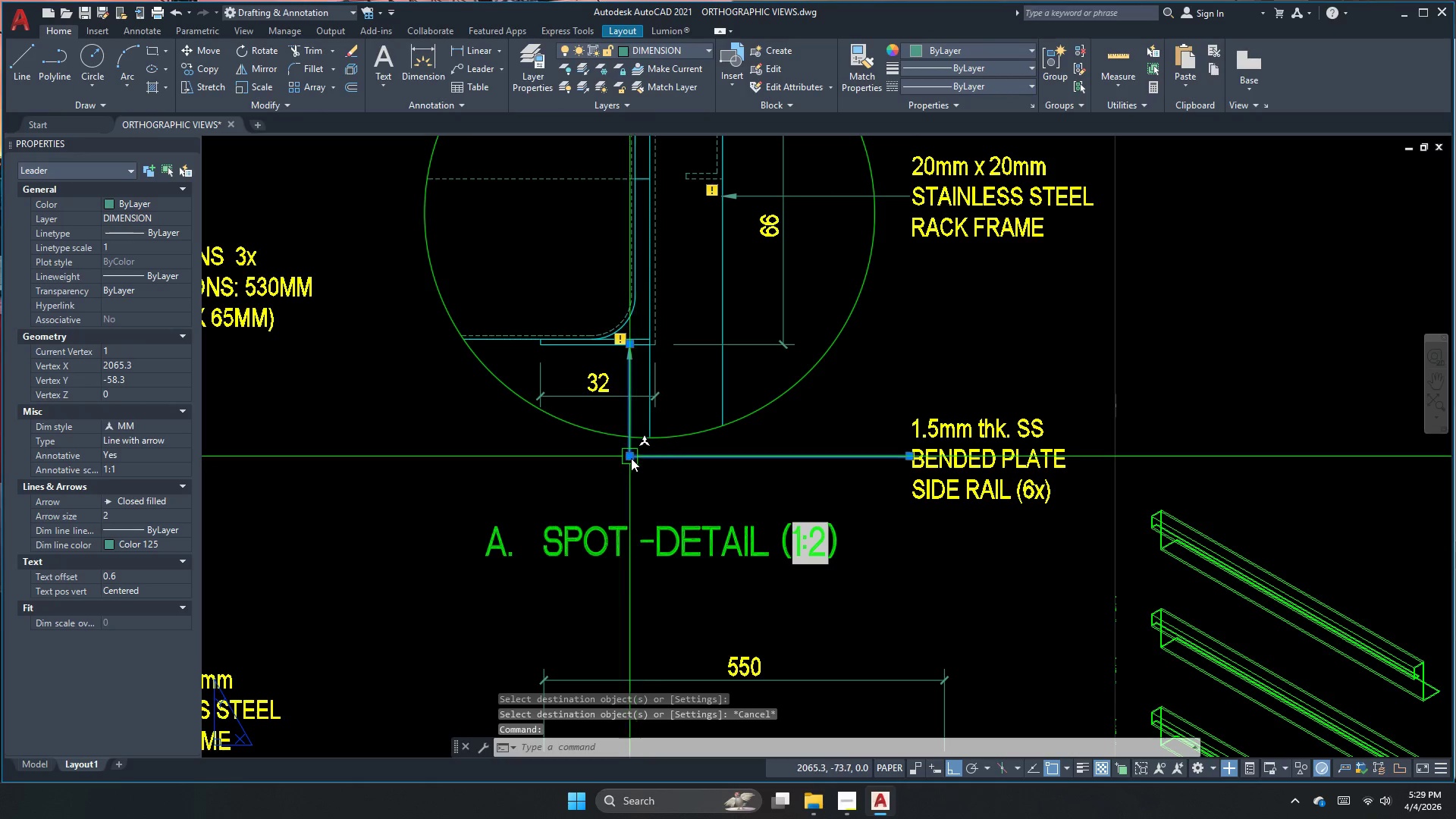 
left_click_drag(start_coordinate=[631, 459], to_coordinate=[650, 468])
 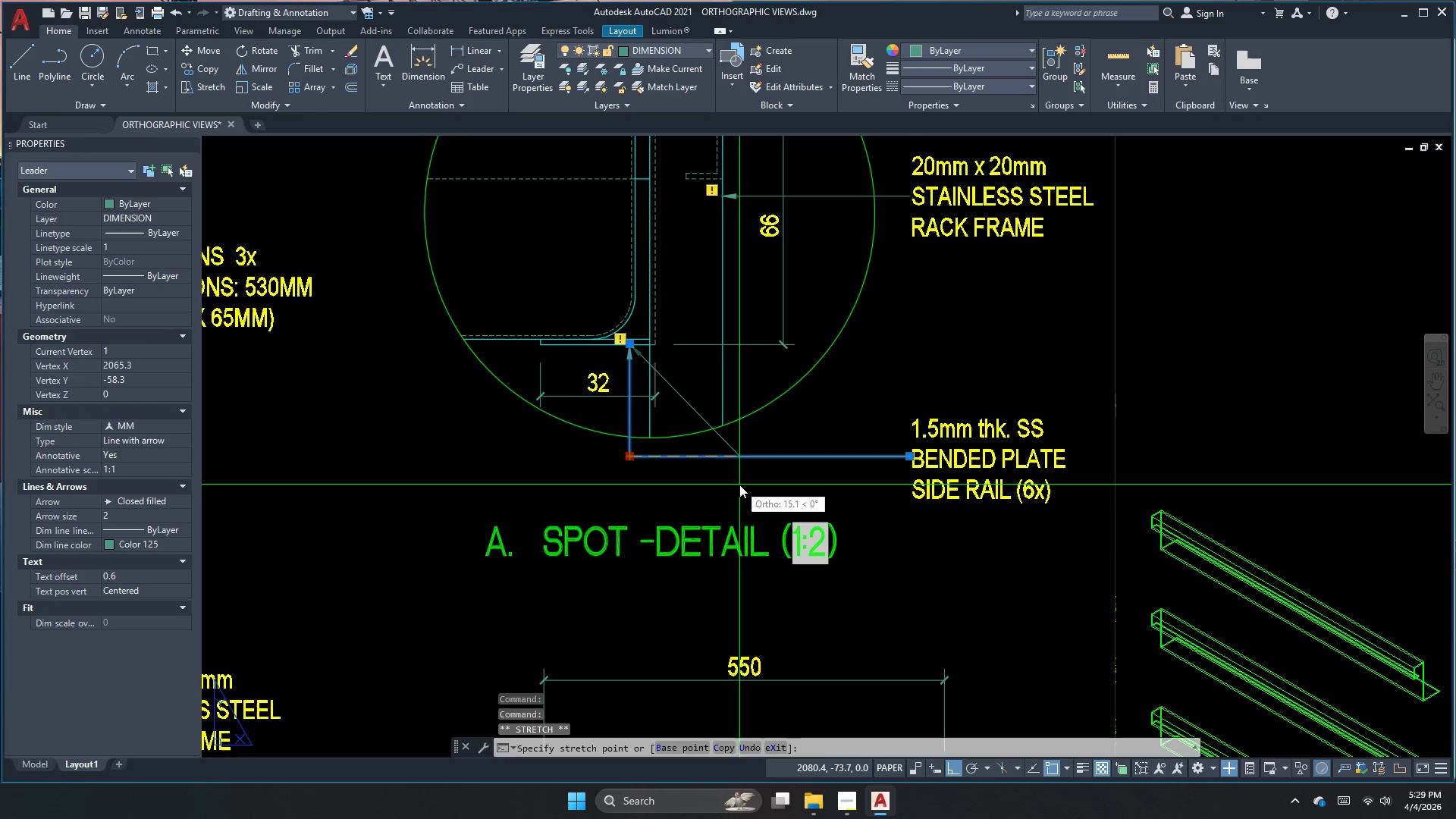 
left_click([740, 485])
 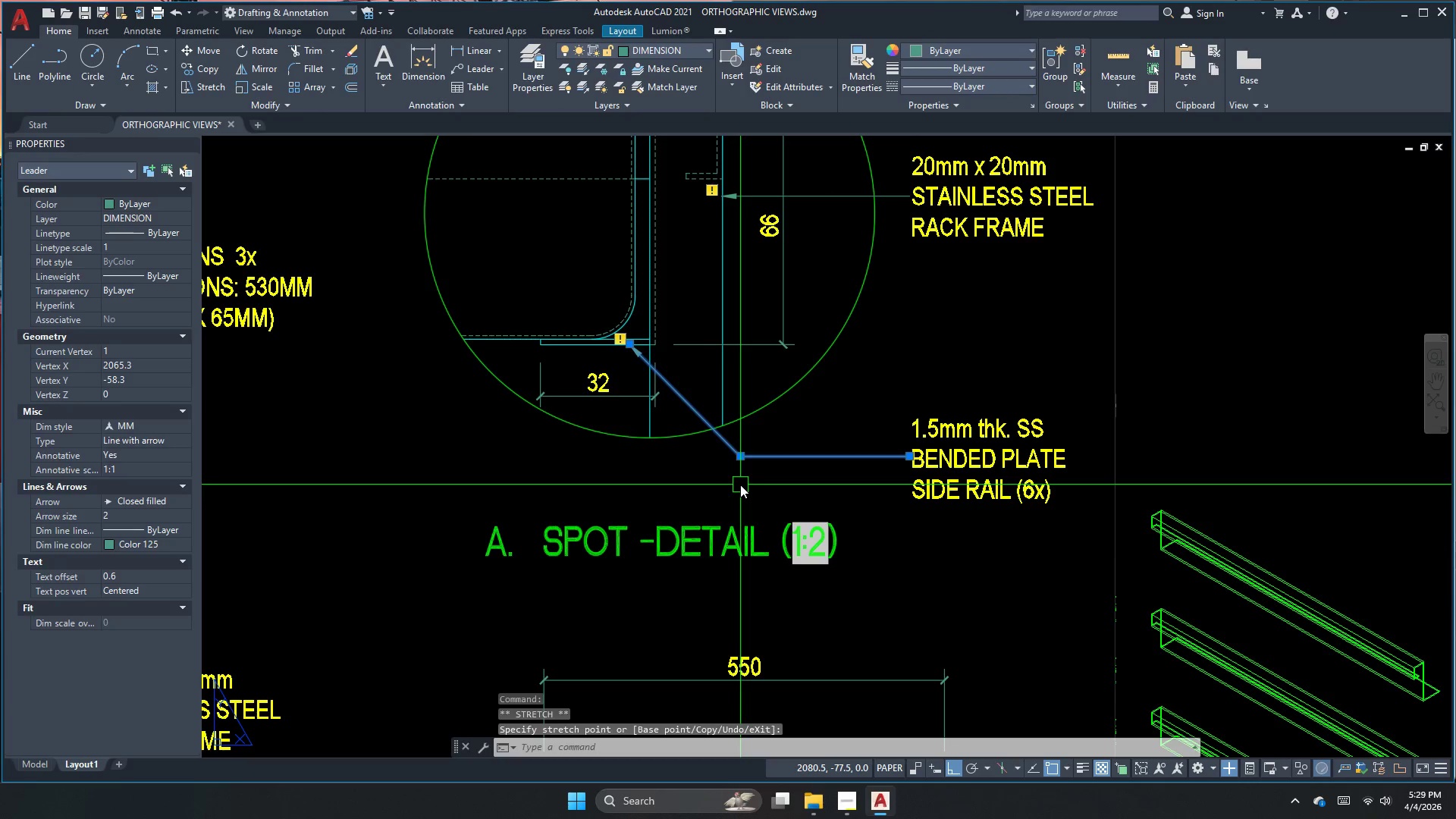 
key(Escape)
 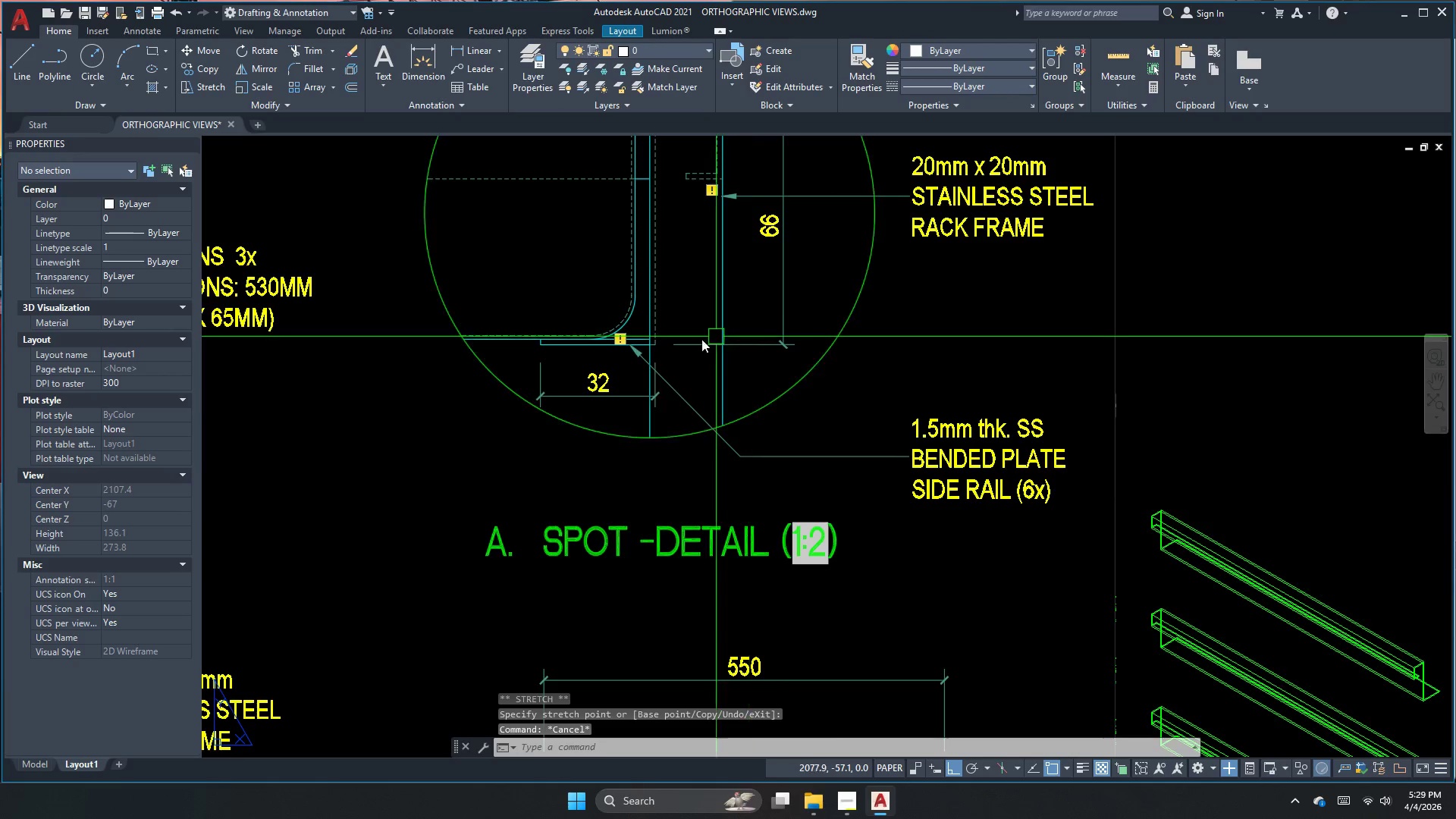 
scroll: coordinate [667, 356], scroll_direction: down, amount: 1.0
 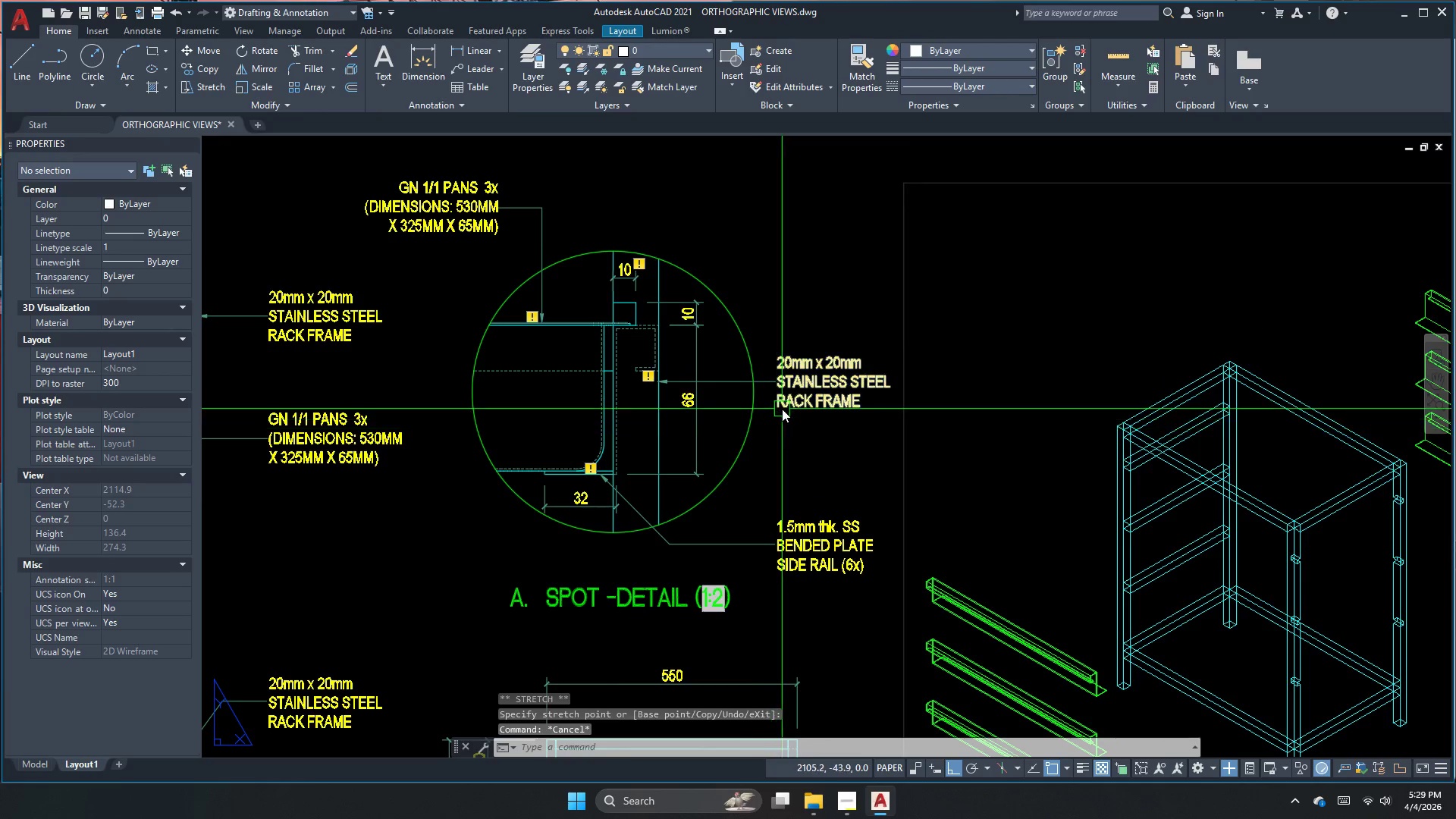 
key(Escape)
key(Escape)
key(Escape)
type(le )
 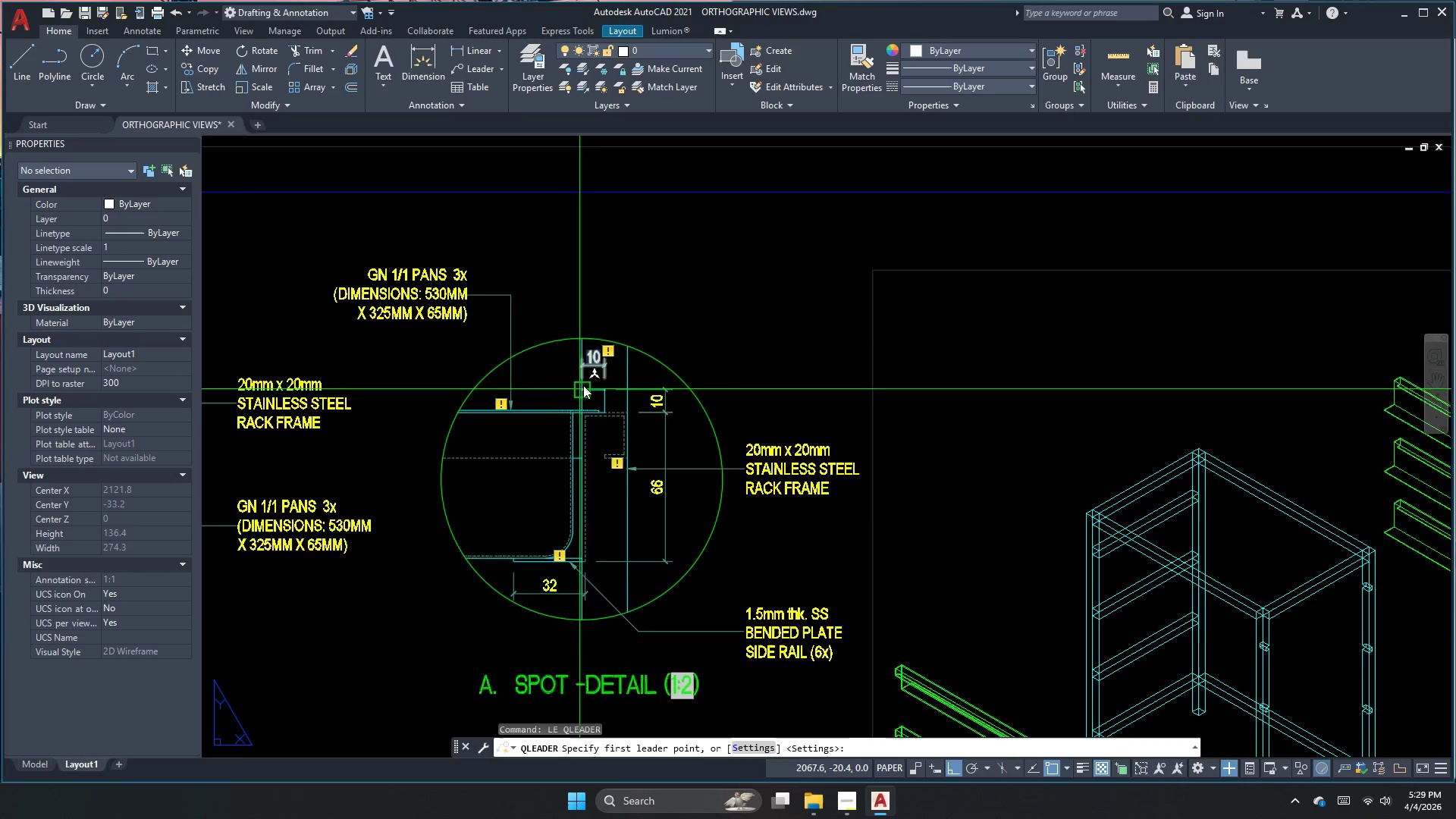 
scroll: coordinate [583, 385], scroll_direction: up, amount: 2.0
 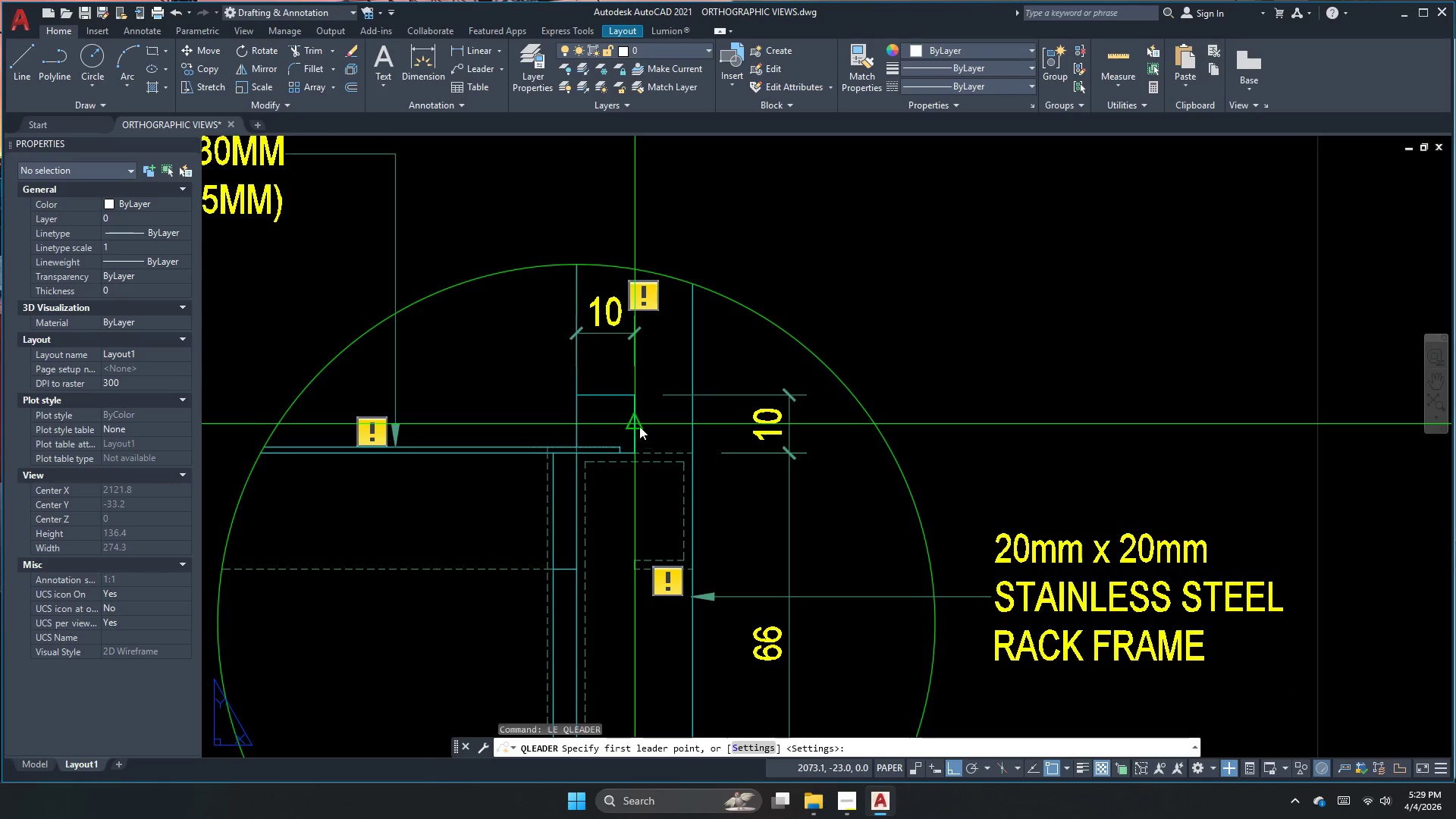 
left_click([643, 419])
 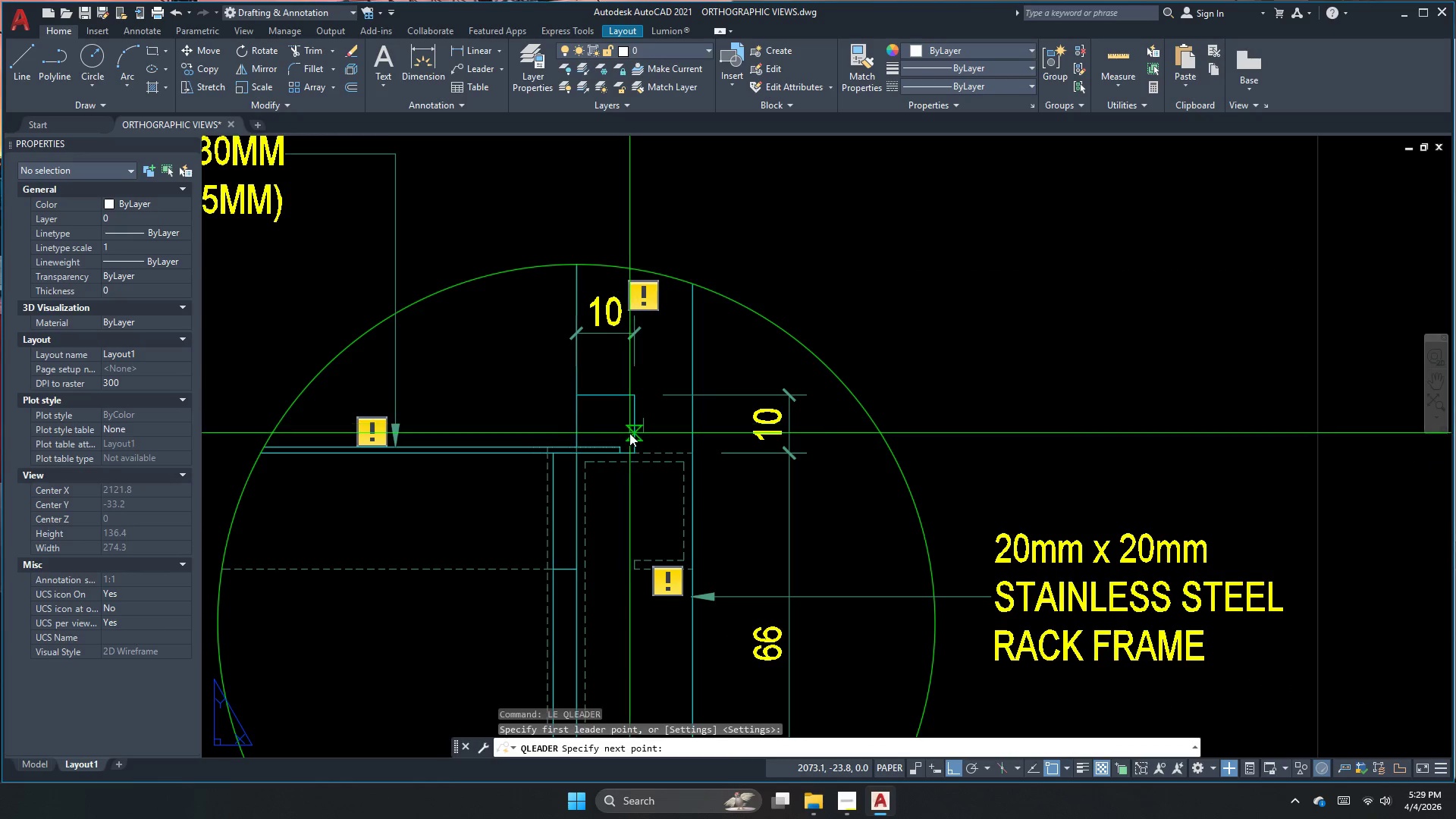 
key(Escape)
 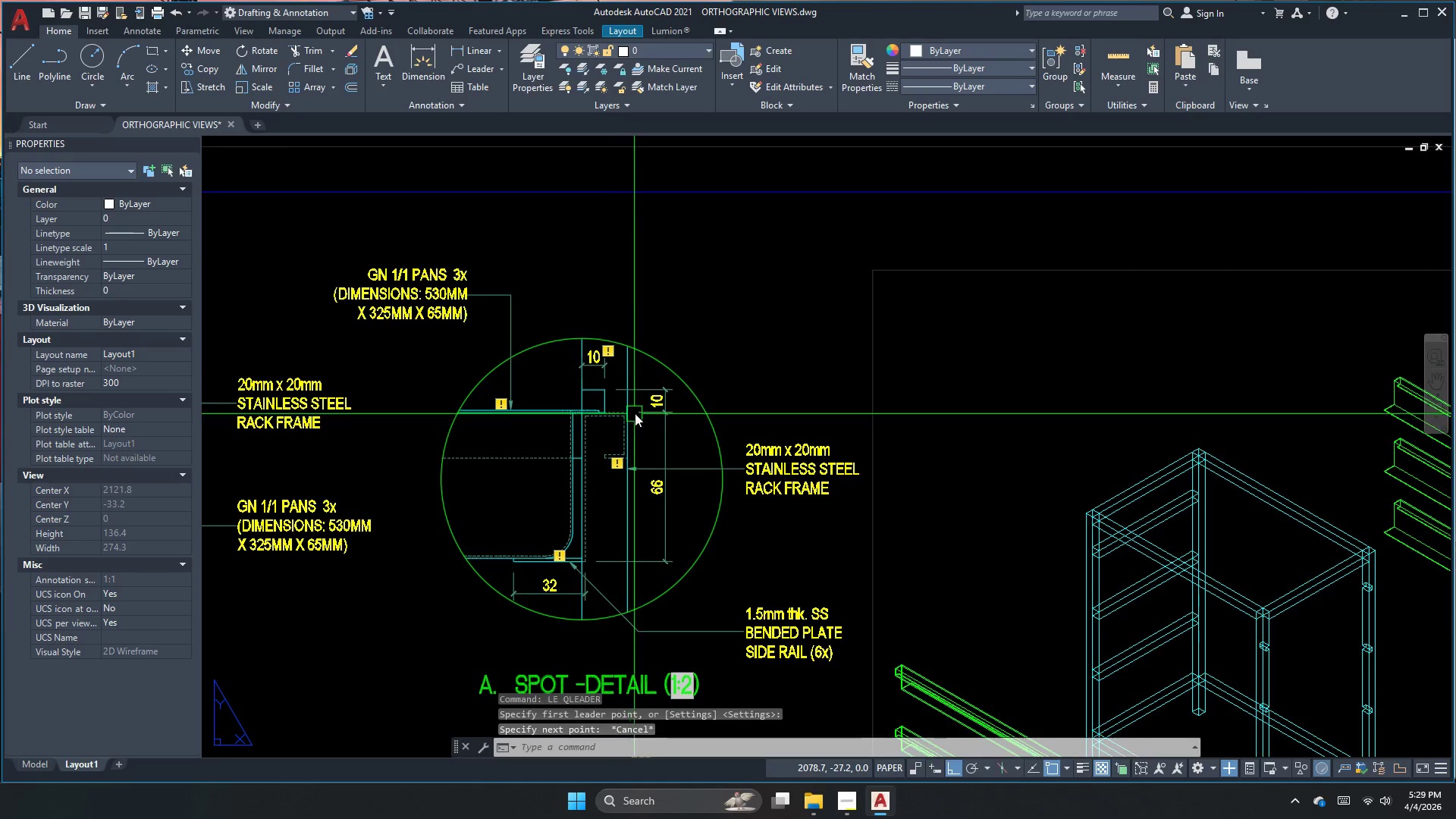 
key(Space)
 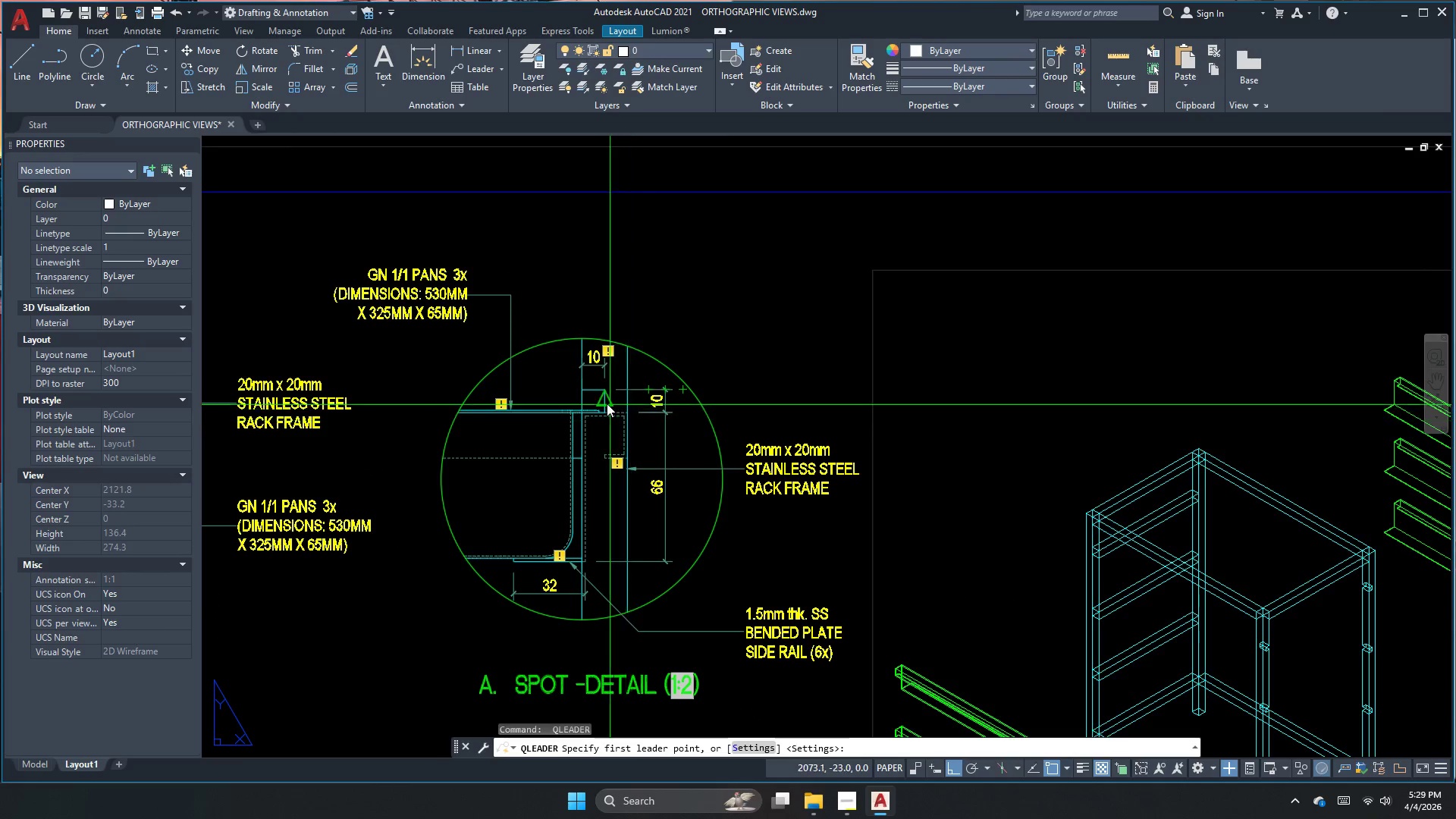 
left_click_drag(start_coordinate=[604, 403], to_coordinate=[614, 389])
 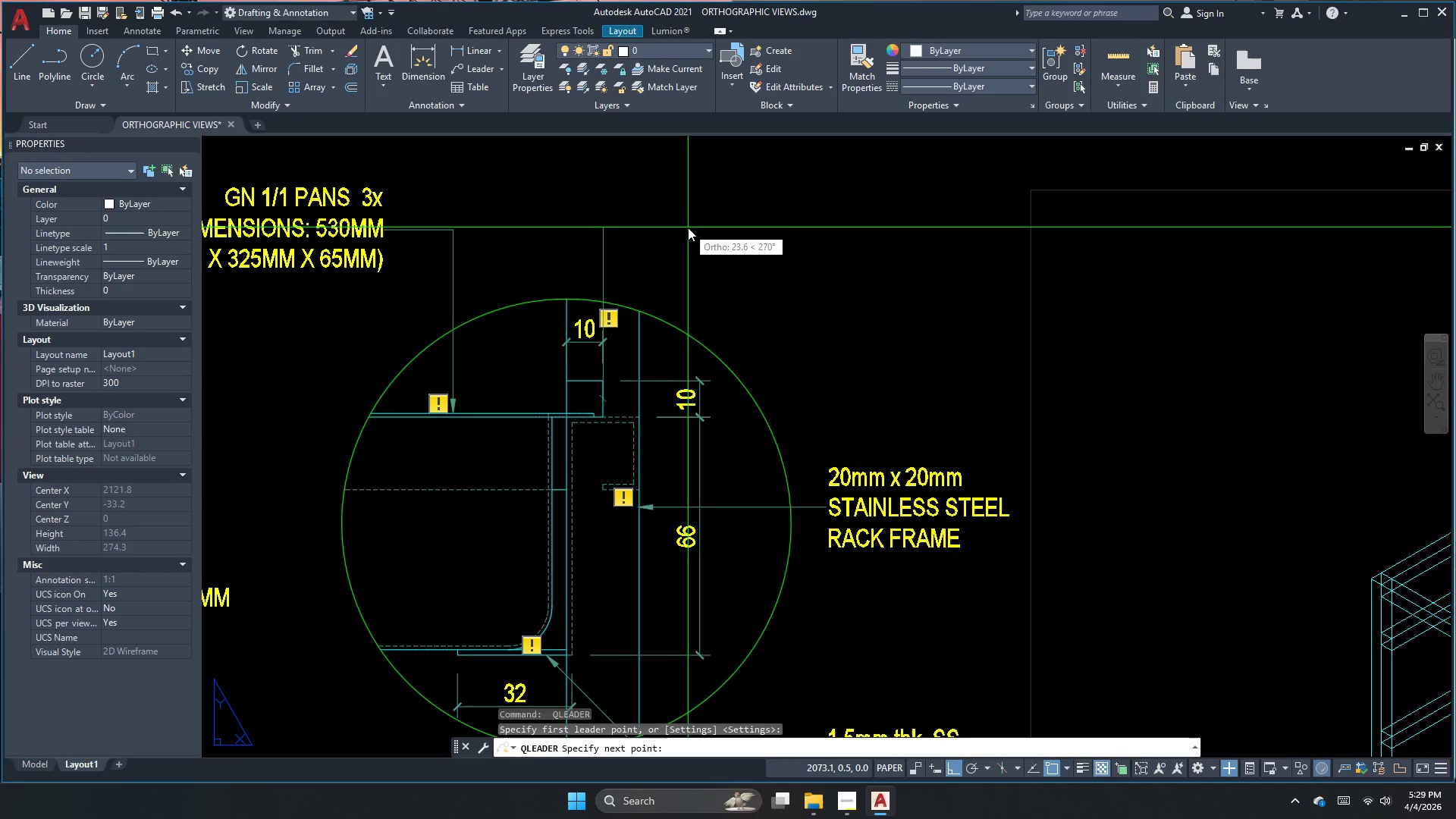 
scroll: coordinate [607, 403], scroll_direction: up, amount: 1.0
 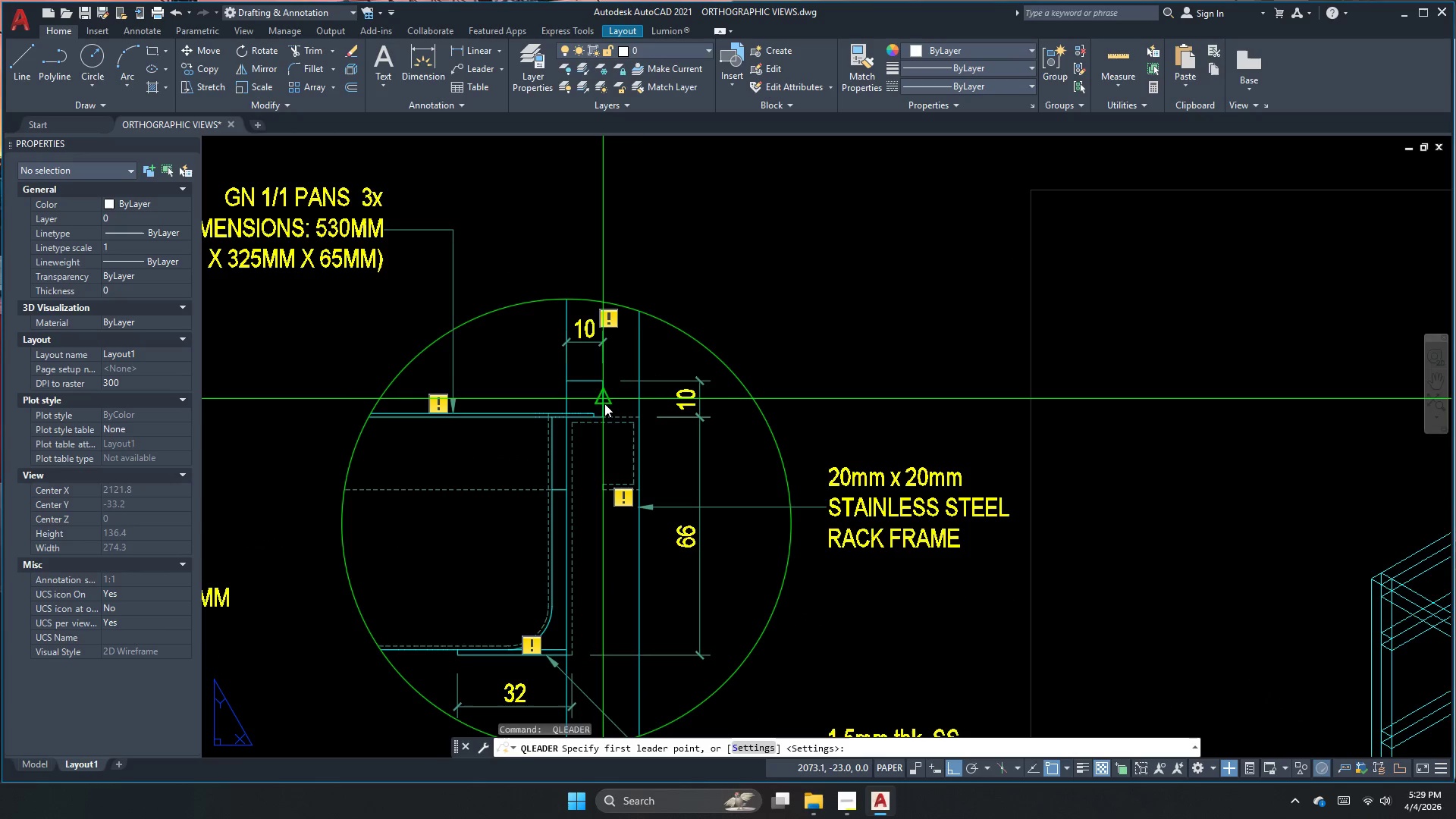 
left_click_drag(start_coordinate=[686, 230], to_coordinate=[697, 237])
 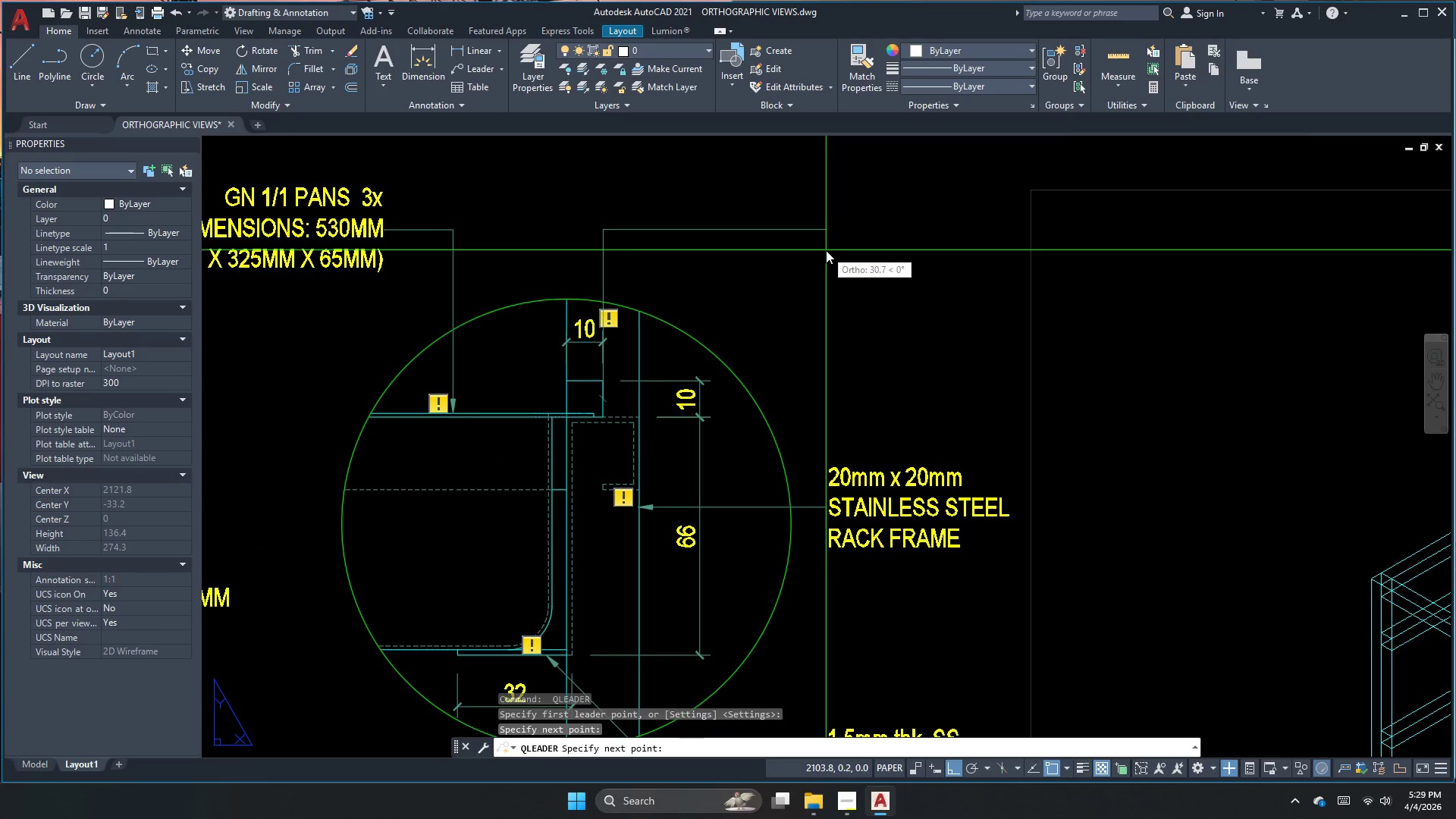 
left_click([826, 250])
 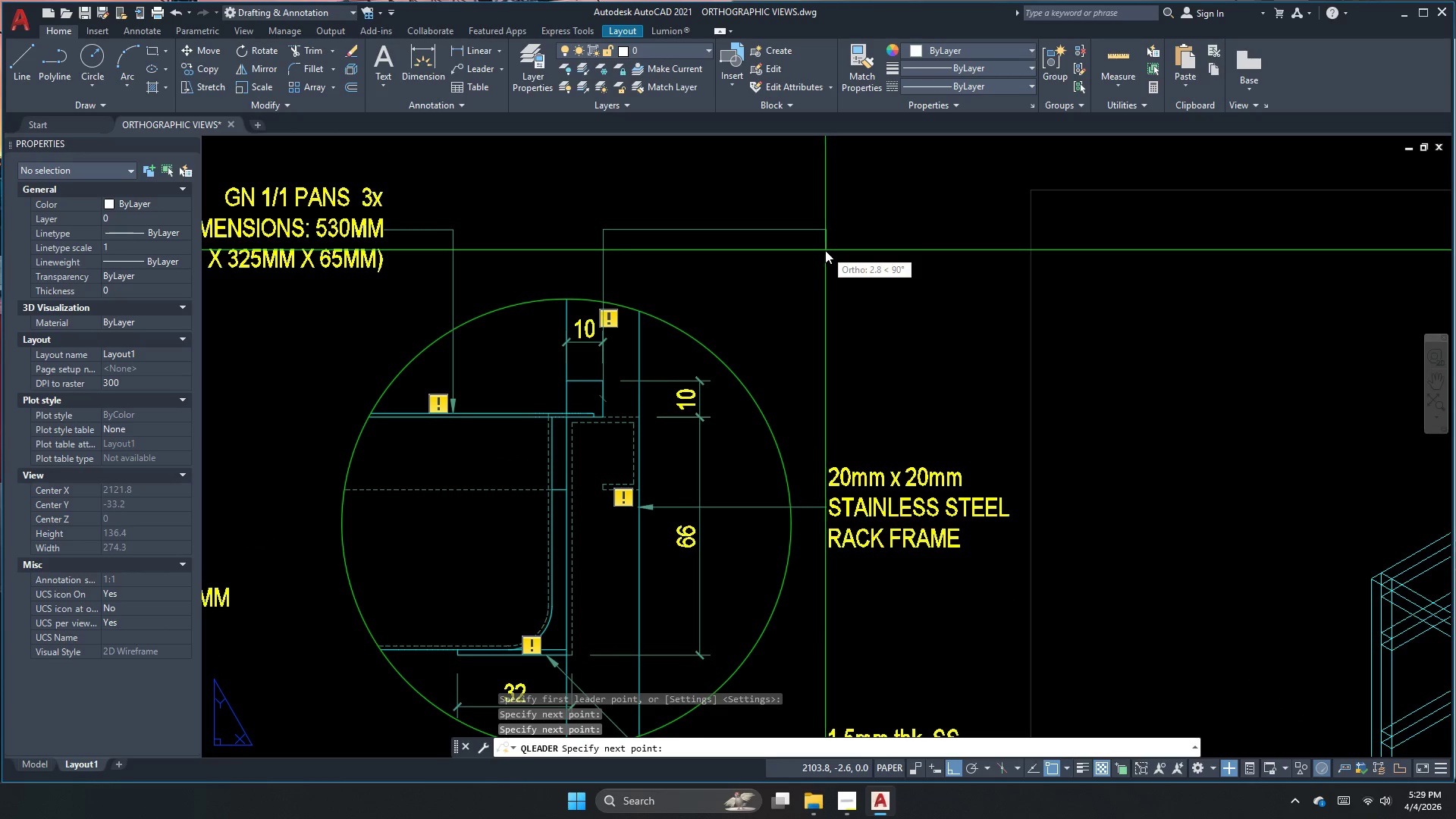 
key(Escape)
 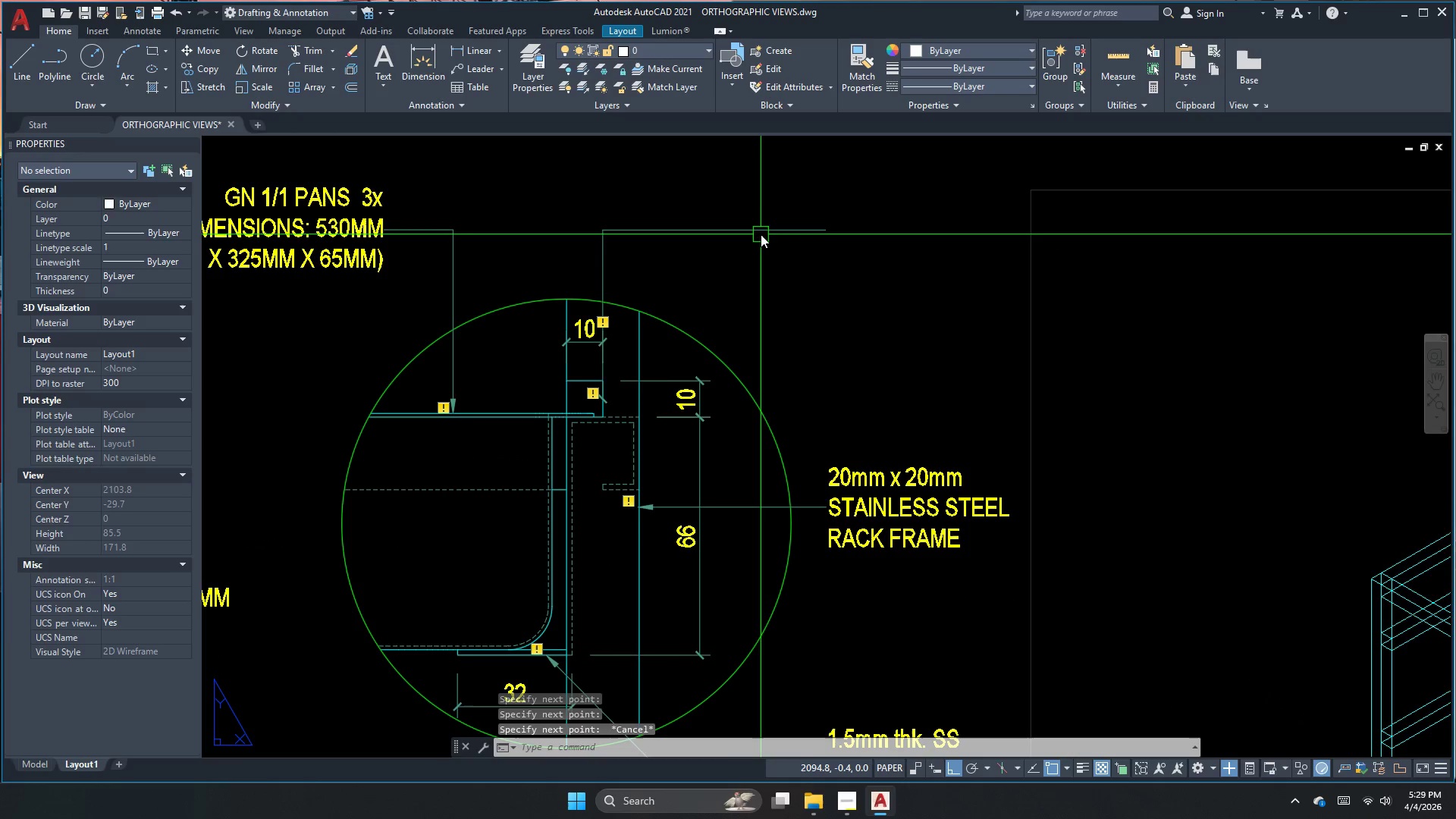 
left_click([761, 234])
 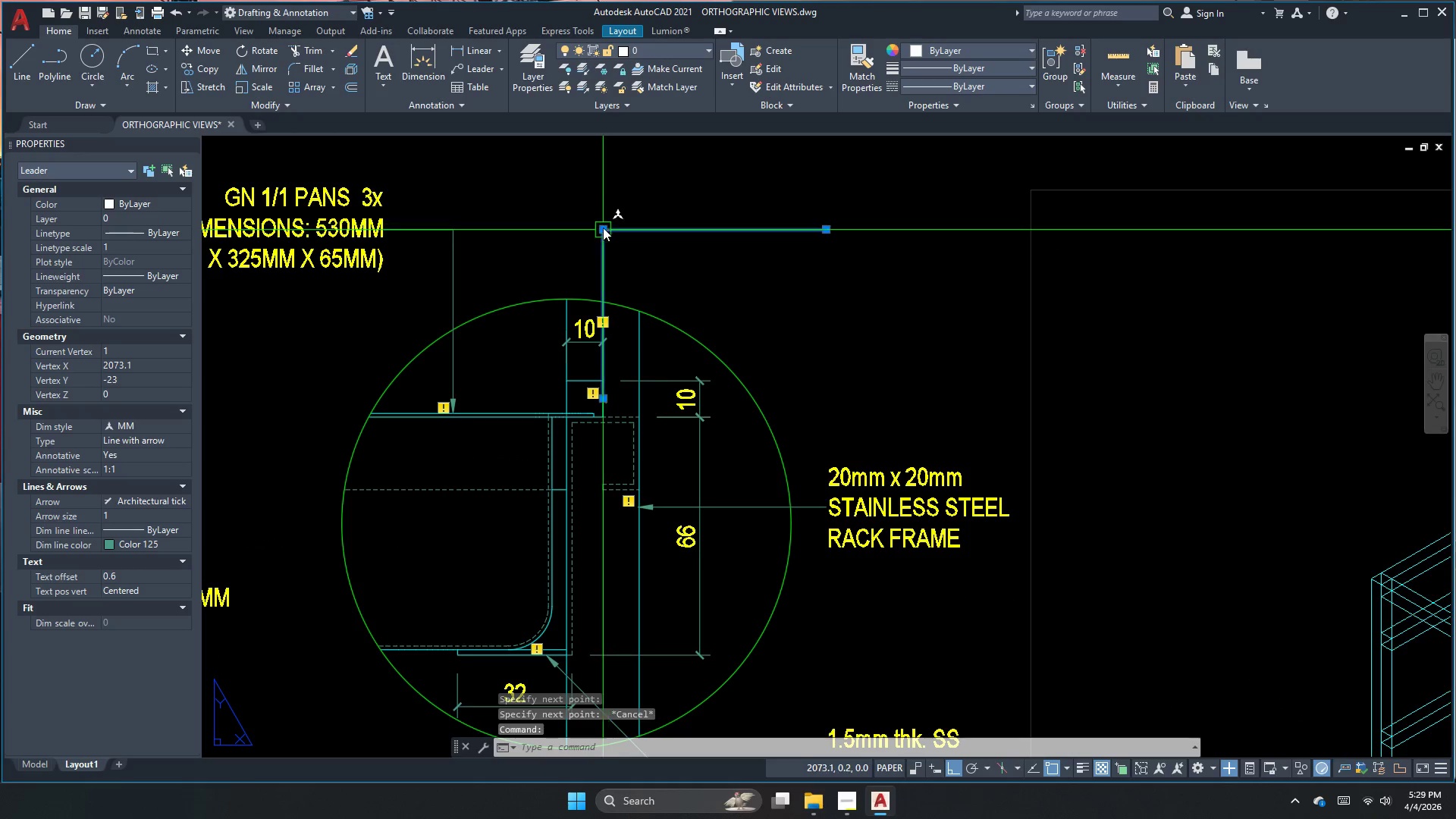 
left_click_drag(start_coordinate=[603, 229], to_coordinate=[608, 233])
 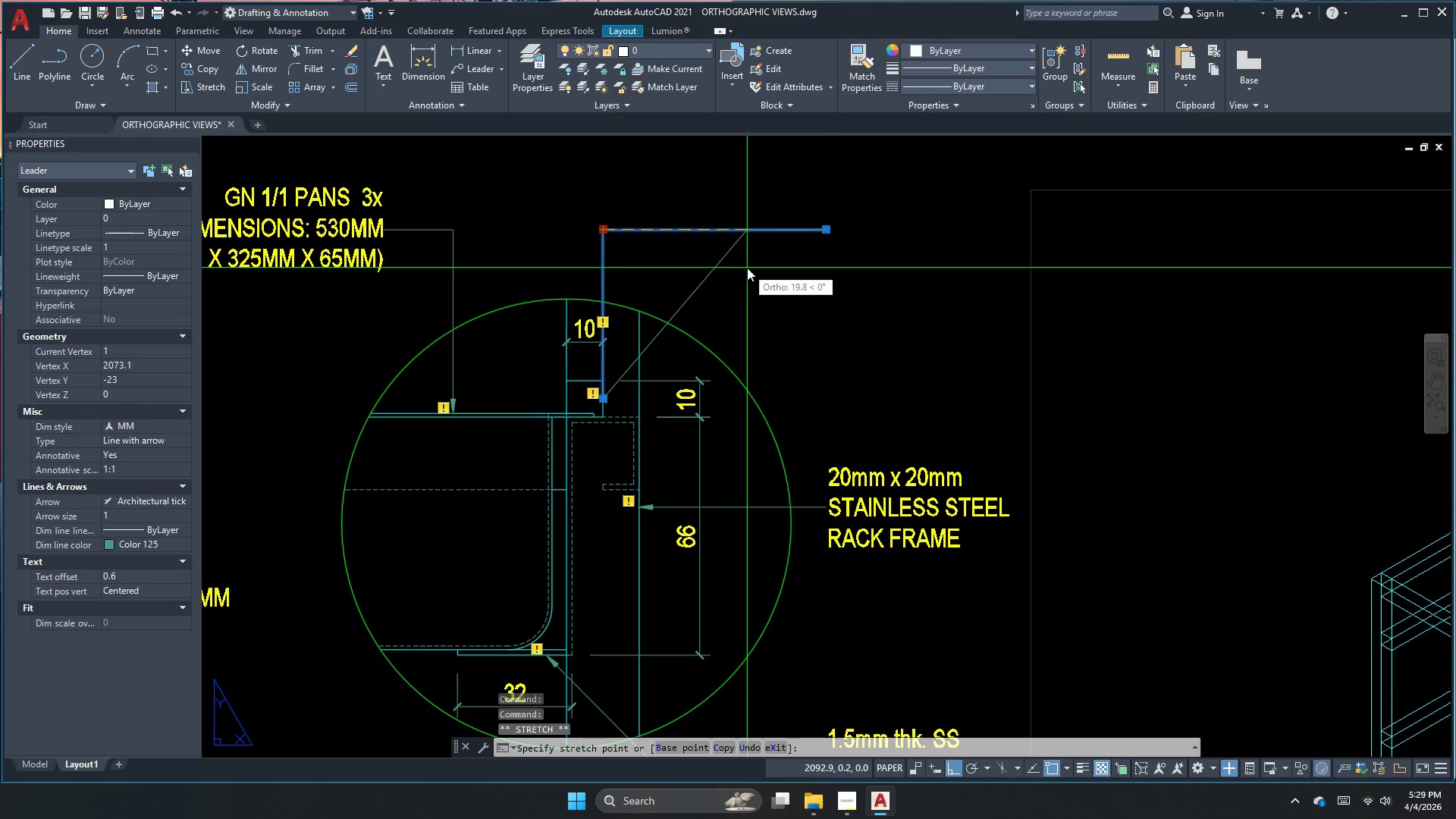 
left_click([747, 268])
 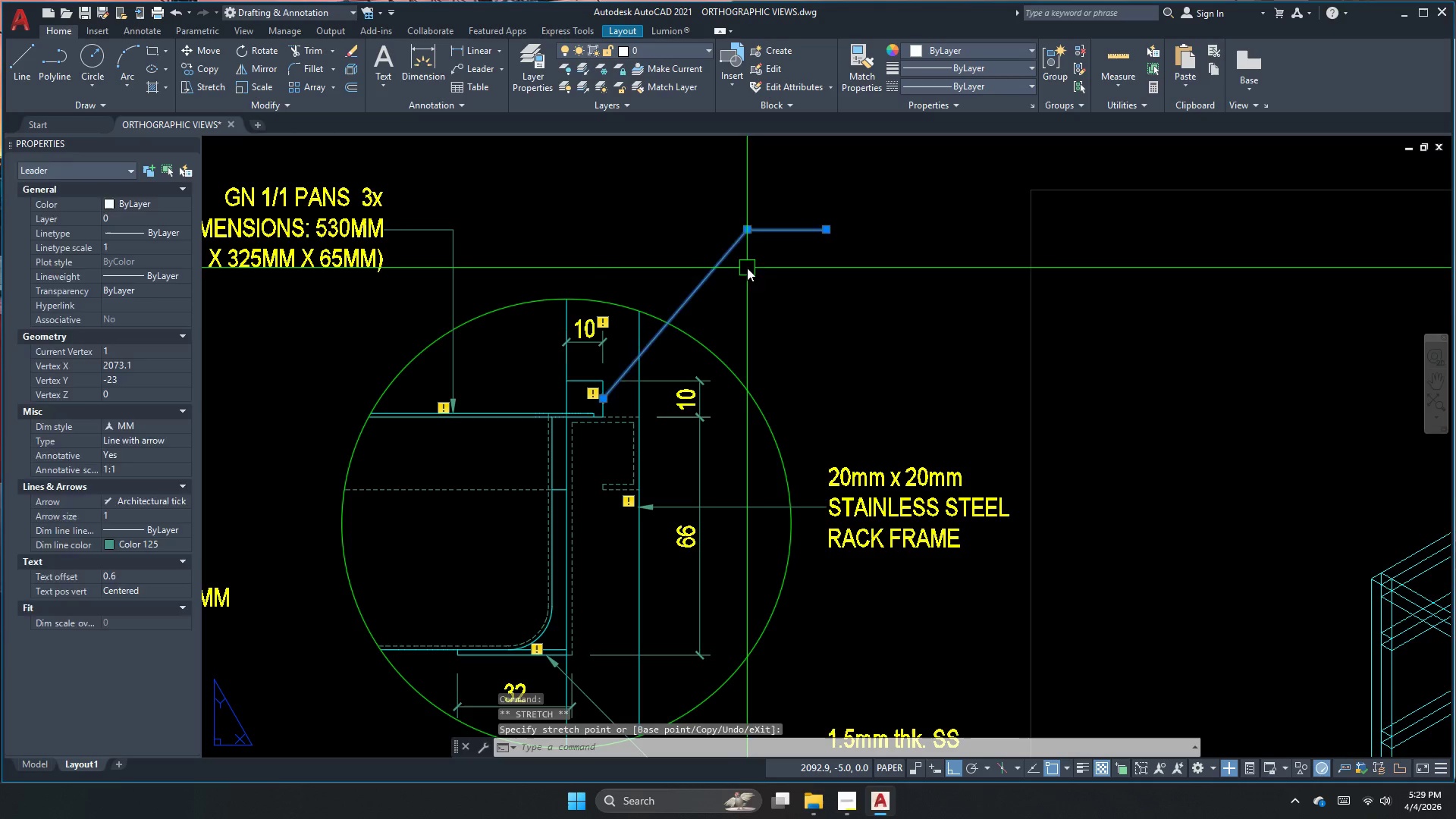 
key(Escape)
 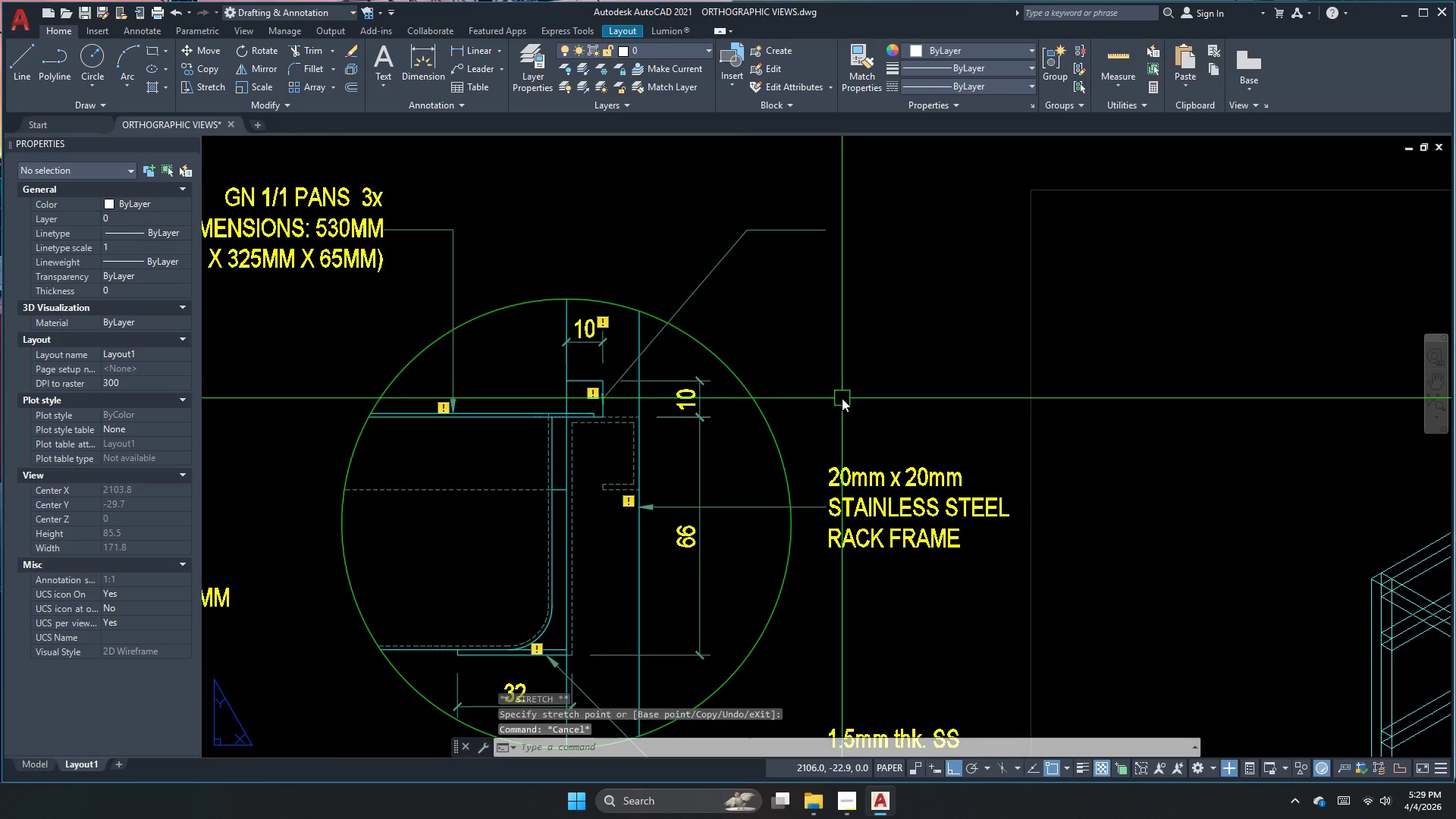 
key(Escape)
type(ma )
 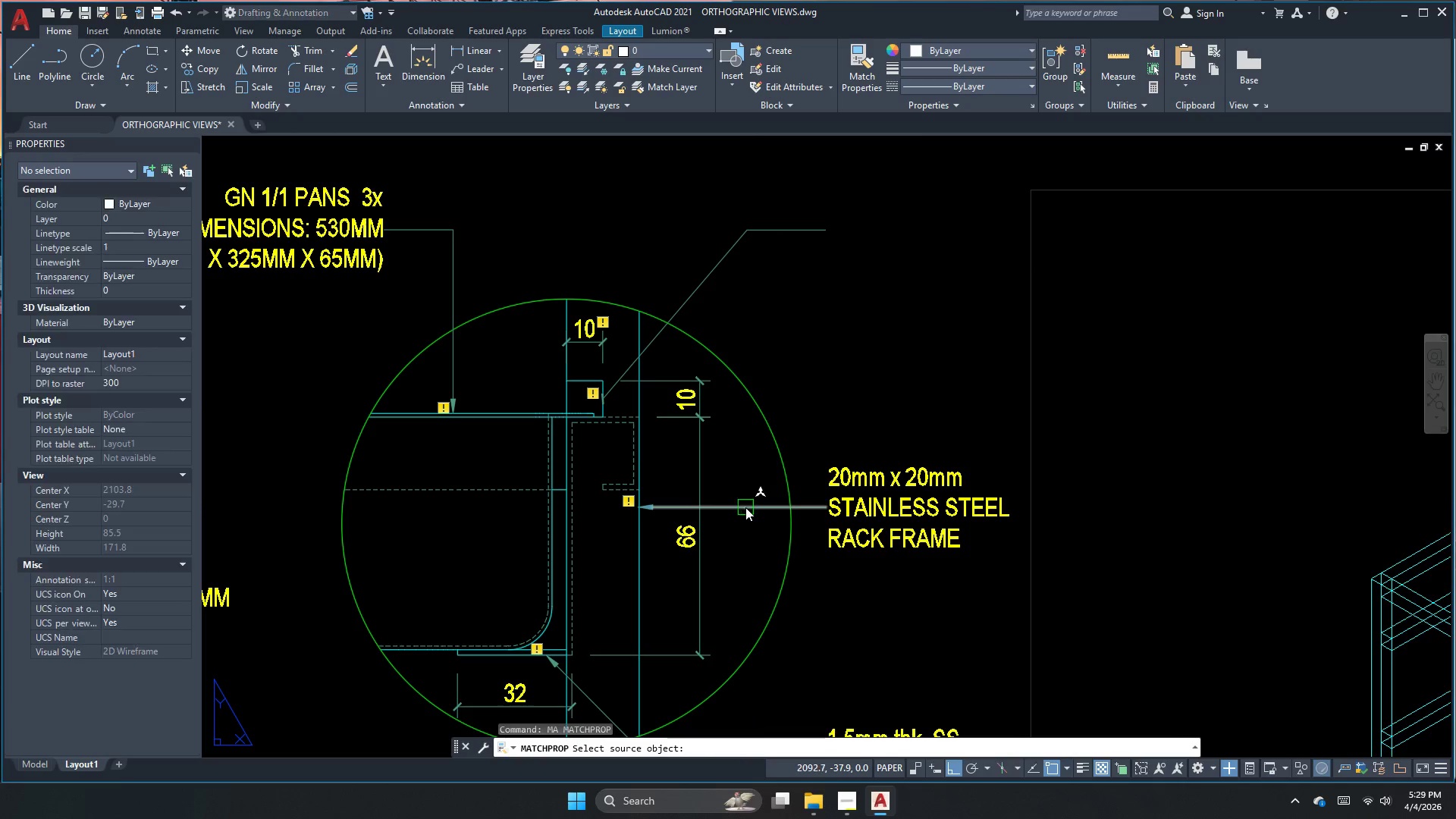 
left_click([745, 507])
 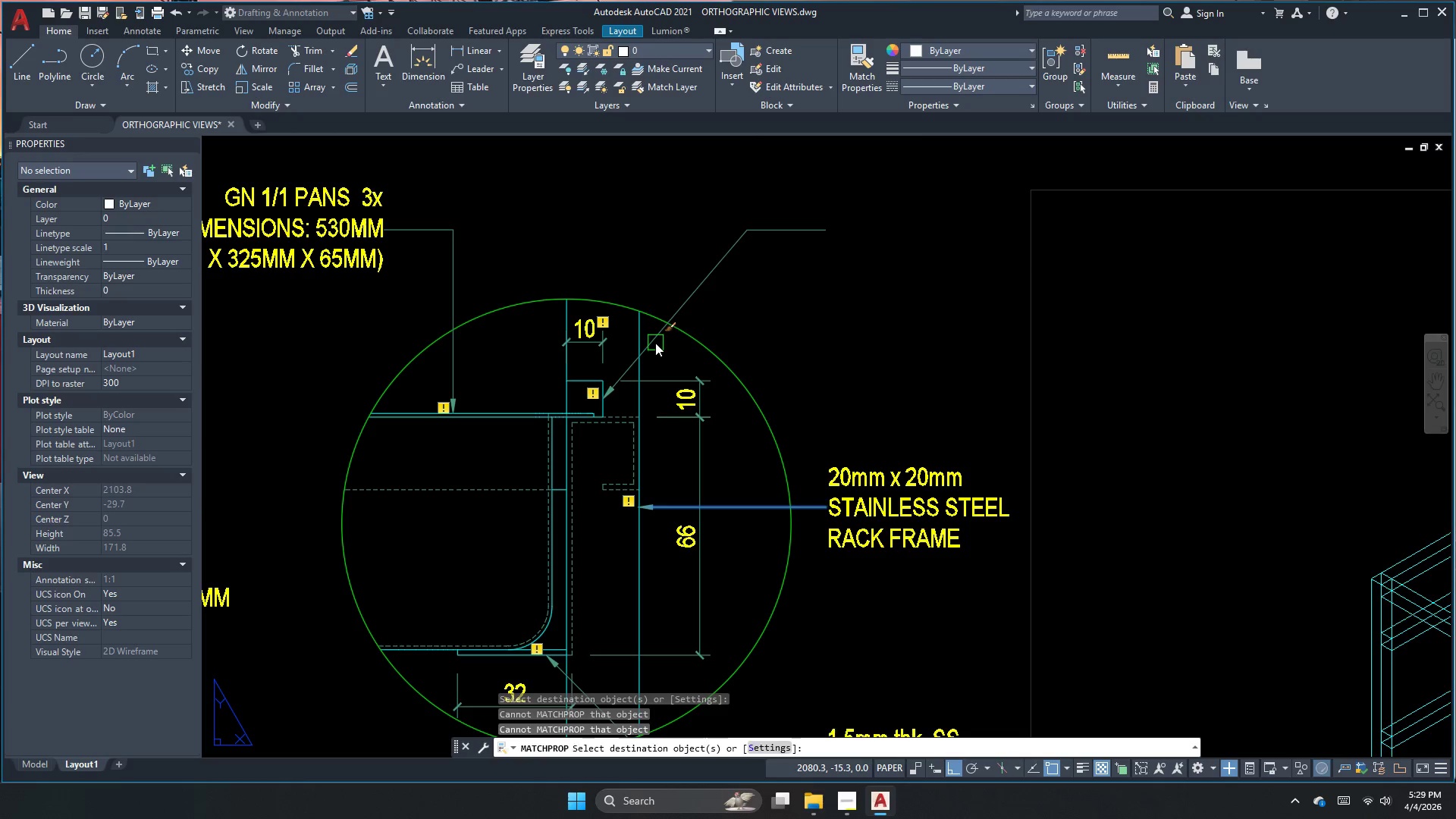 
key(Escape)
 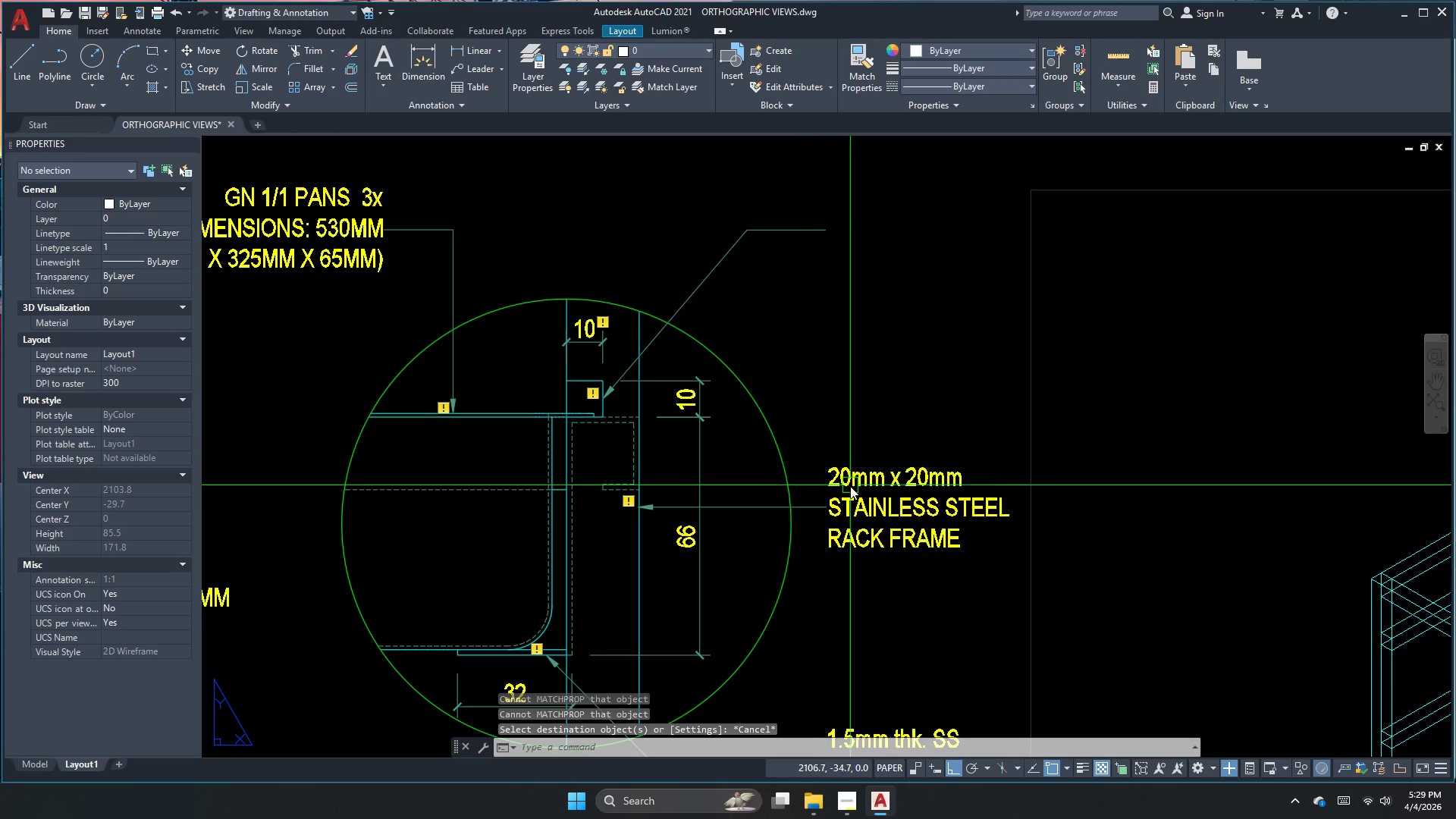 
left_click([850, 486])
 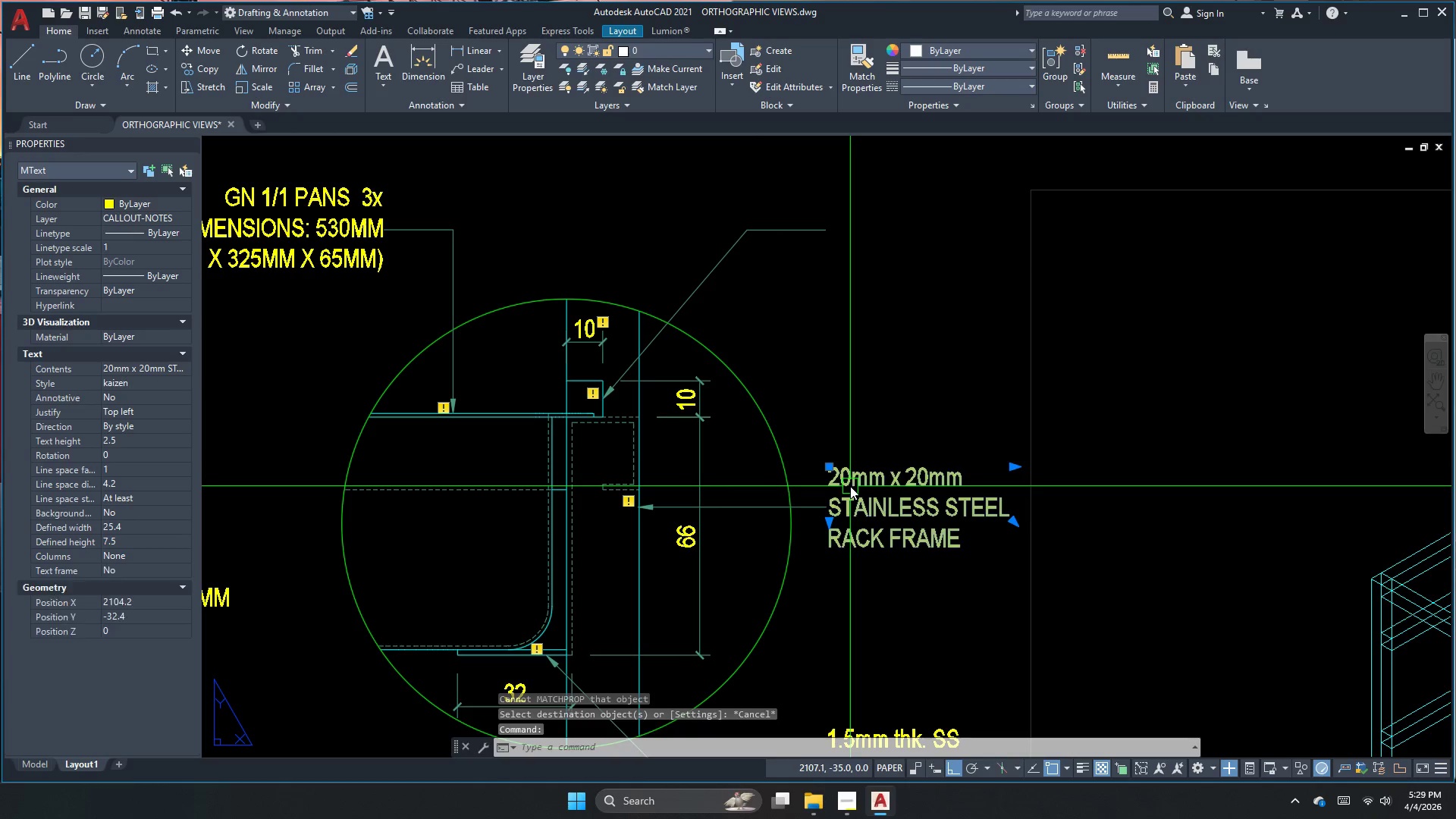 
type(ci )
key(Escape)
type(c)
 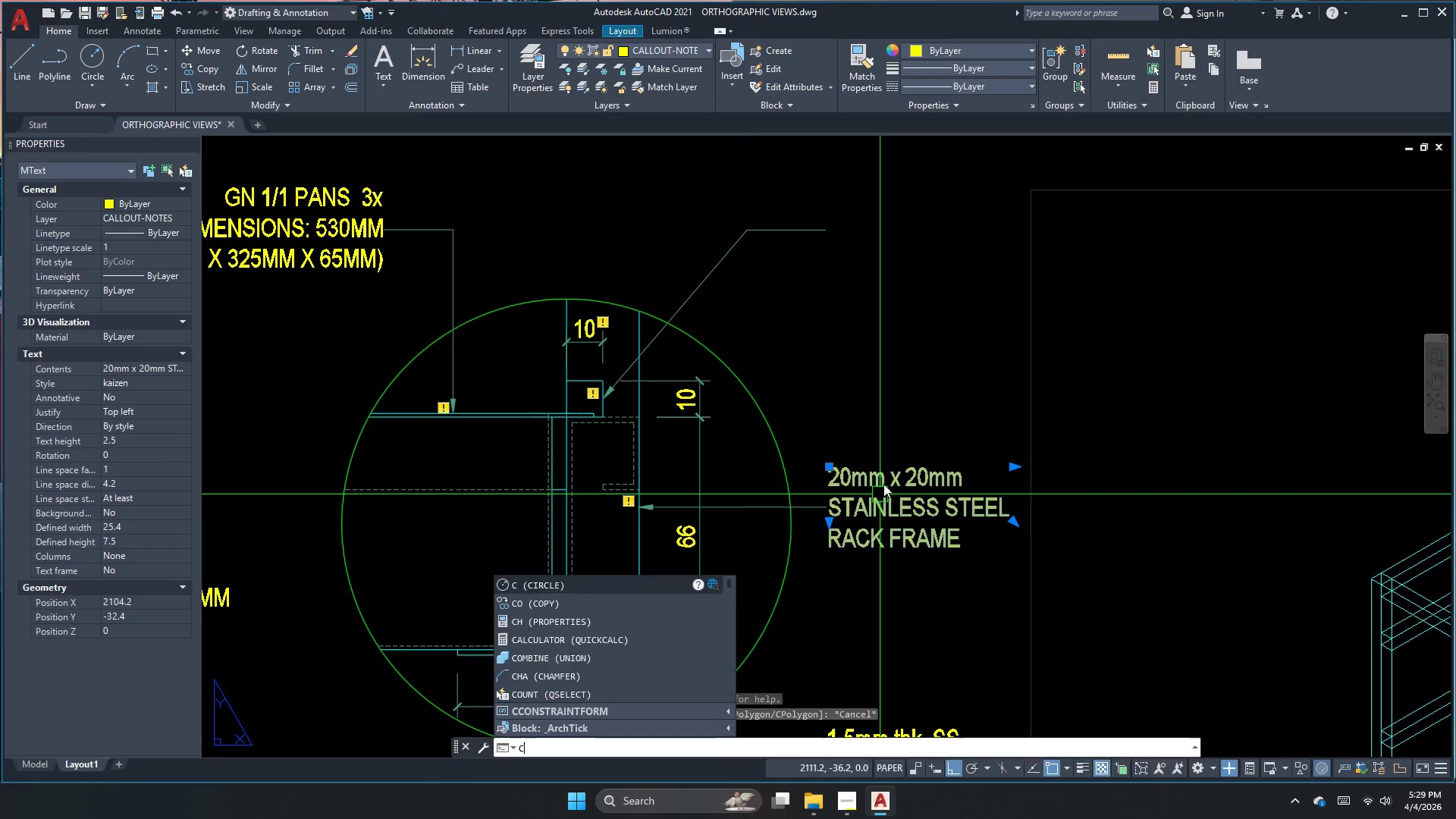 
left_click_drag(start_coordinate=[918, 556], to_coordinate=[916, 499])
 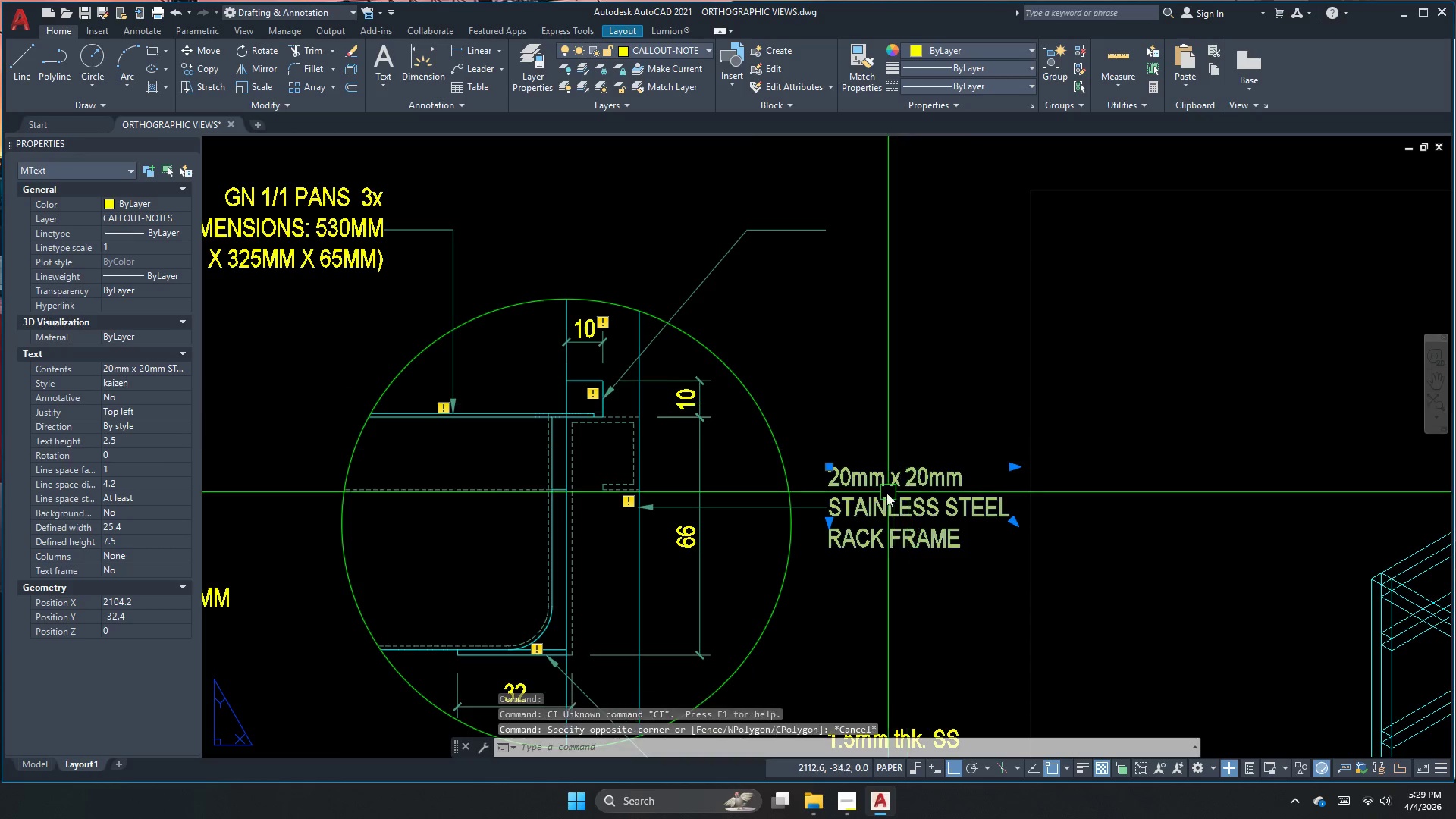 
left_click_drag(start_coordinate=[880, 510], to_coordinate=[880, 515])
 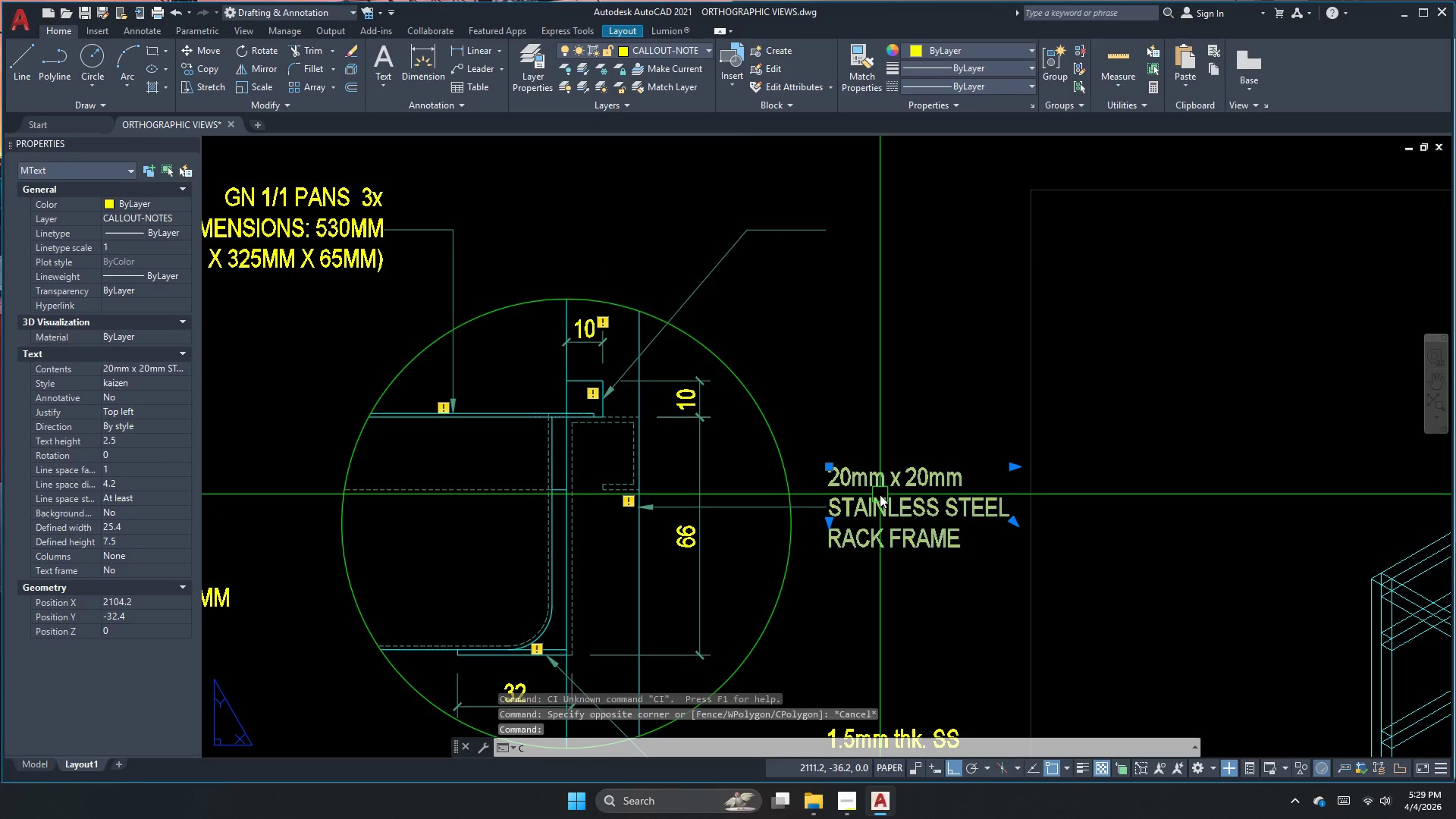 
key(O)
 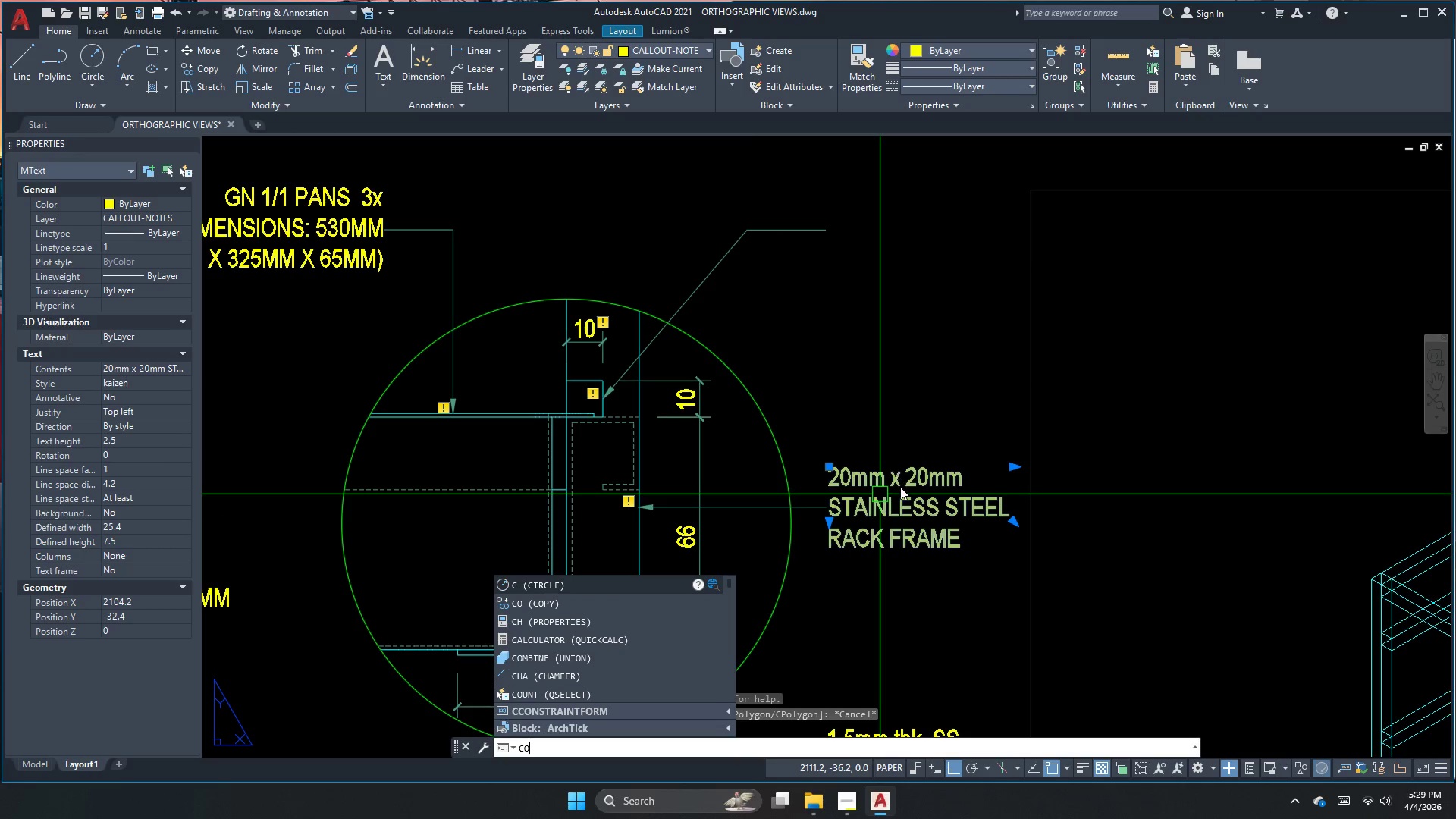 
key(Space)
 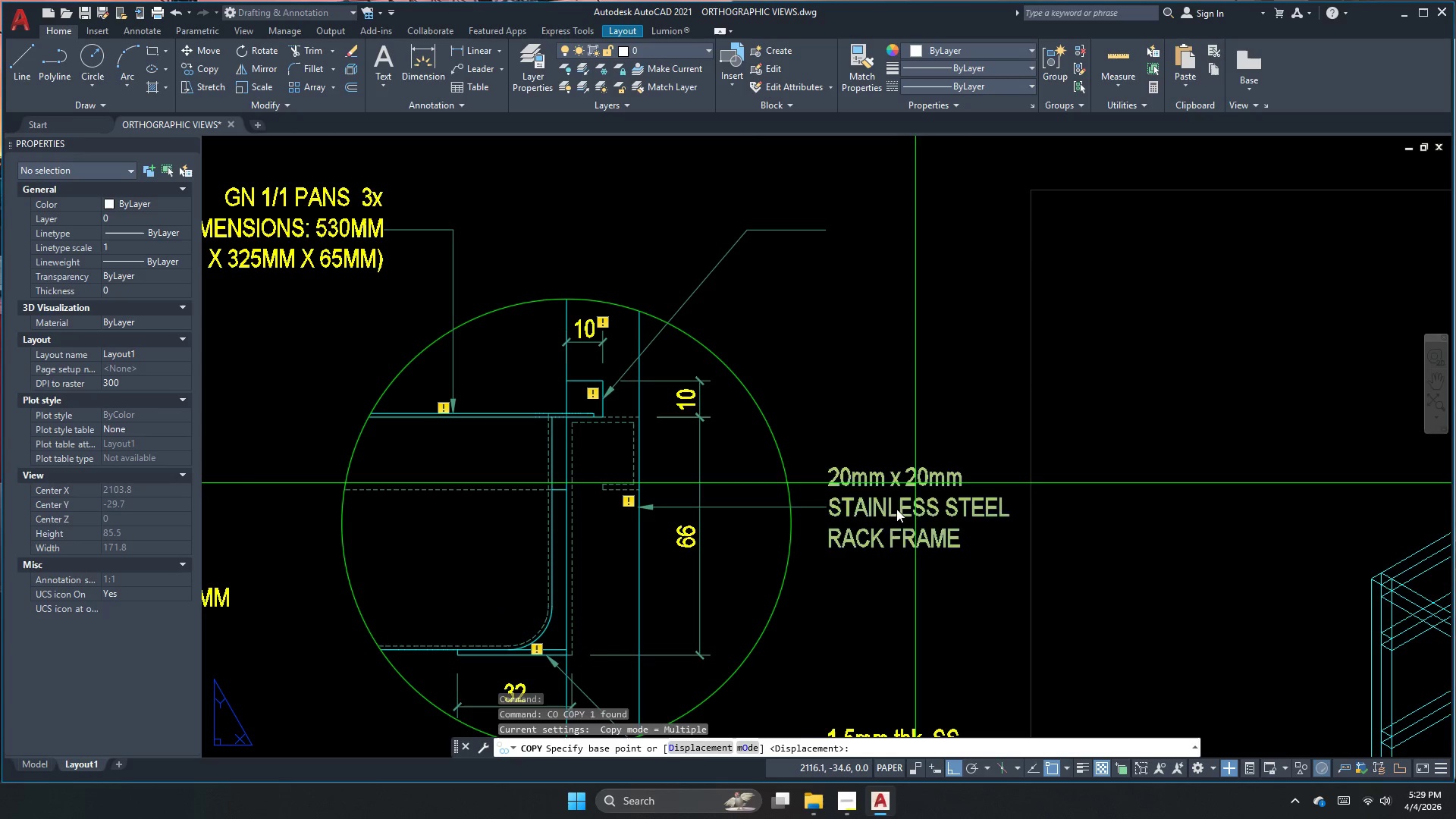 
left_click_drag(start_coordinate=[895, 511], to_coordinate=[894, 437])
 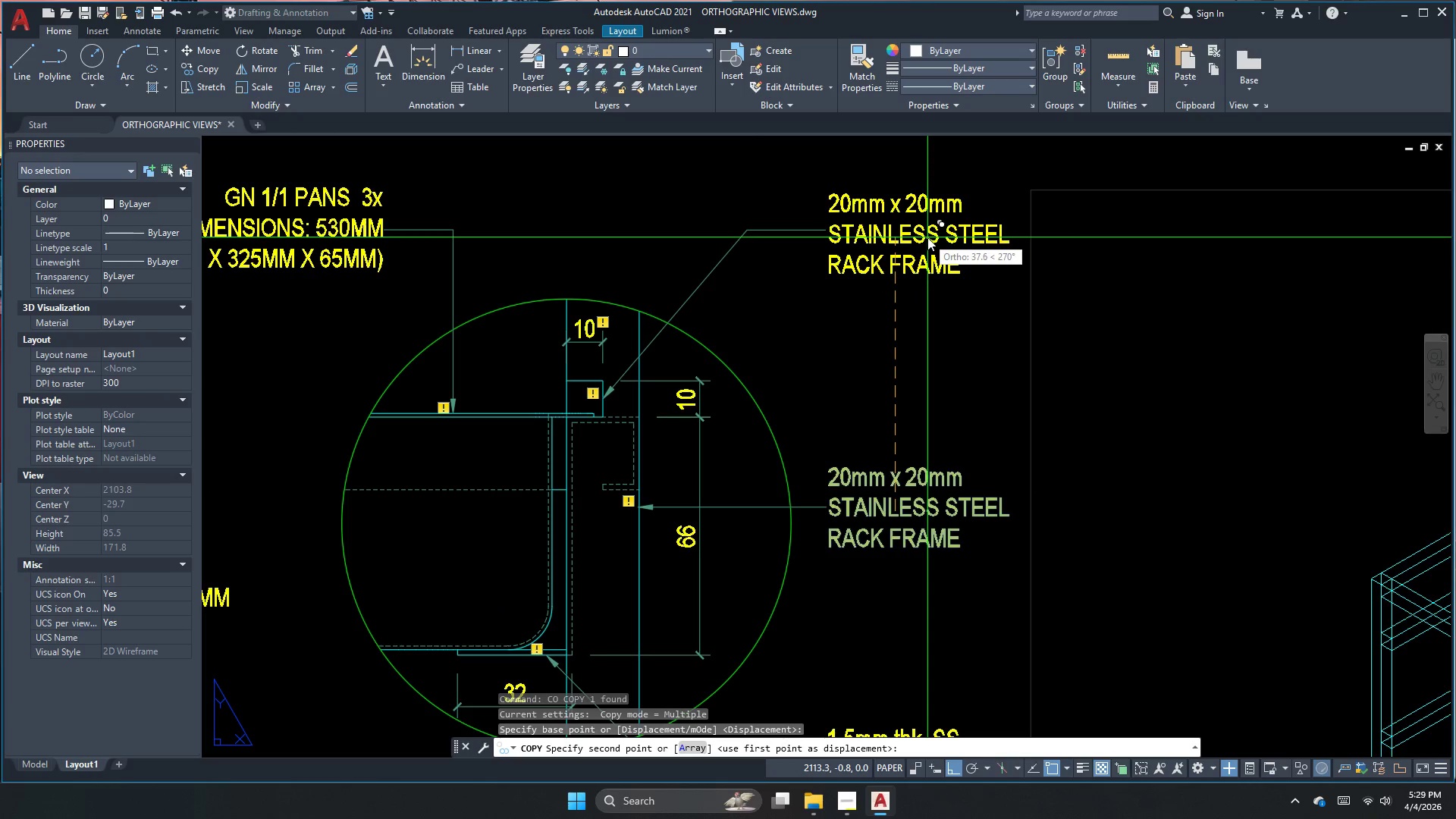 
left_click([927, 237])
 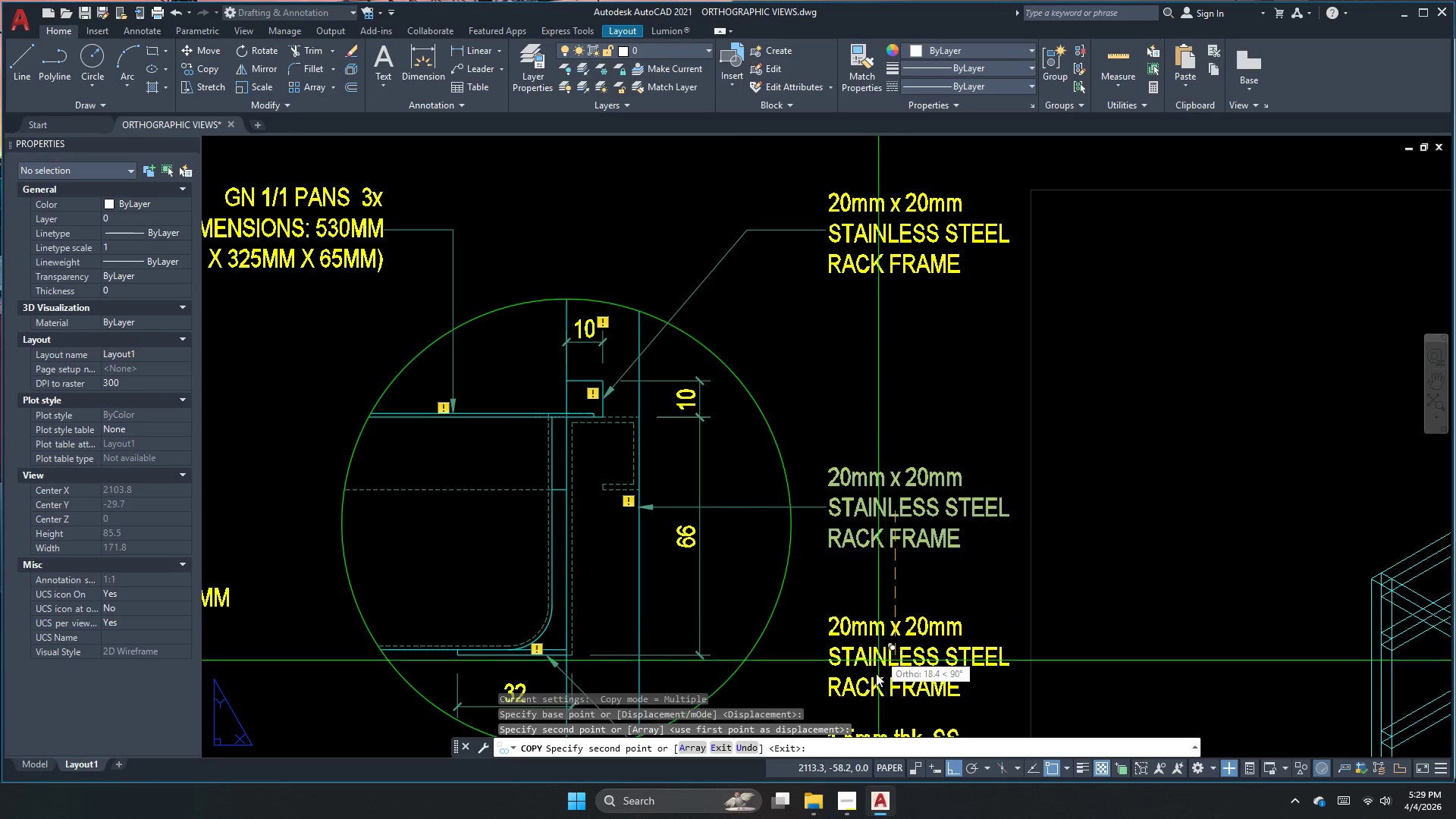 
key(Escape)
 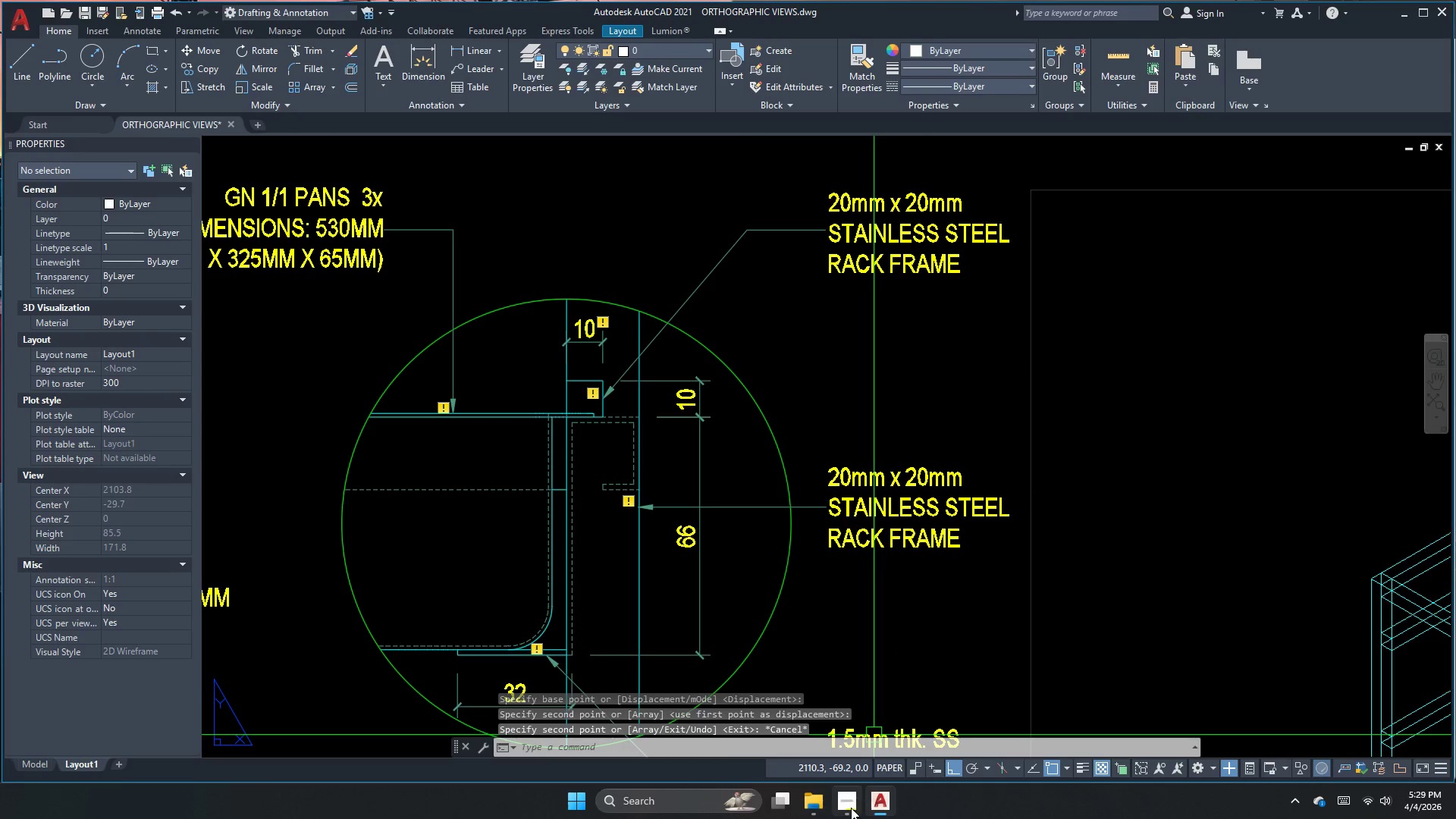 
left_click([849, 809])